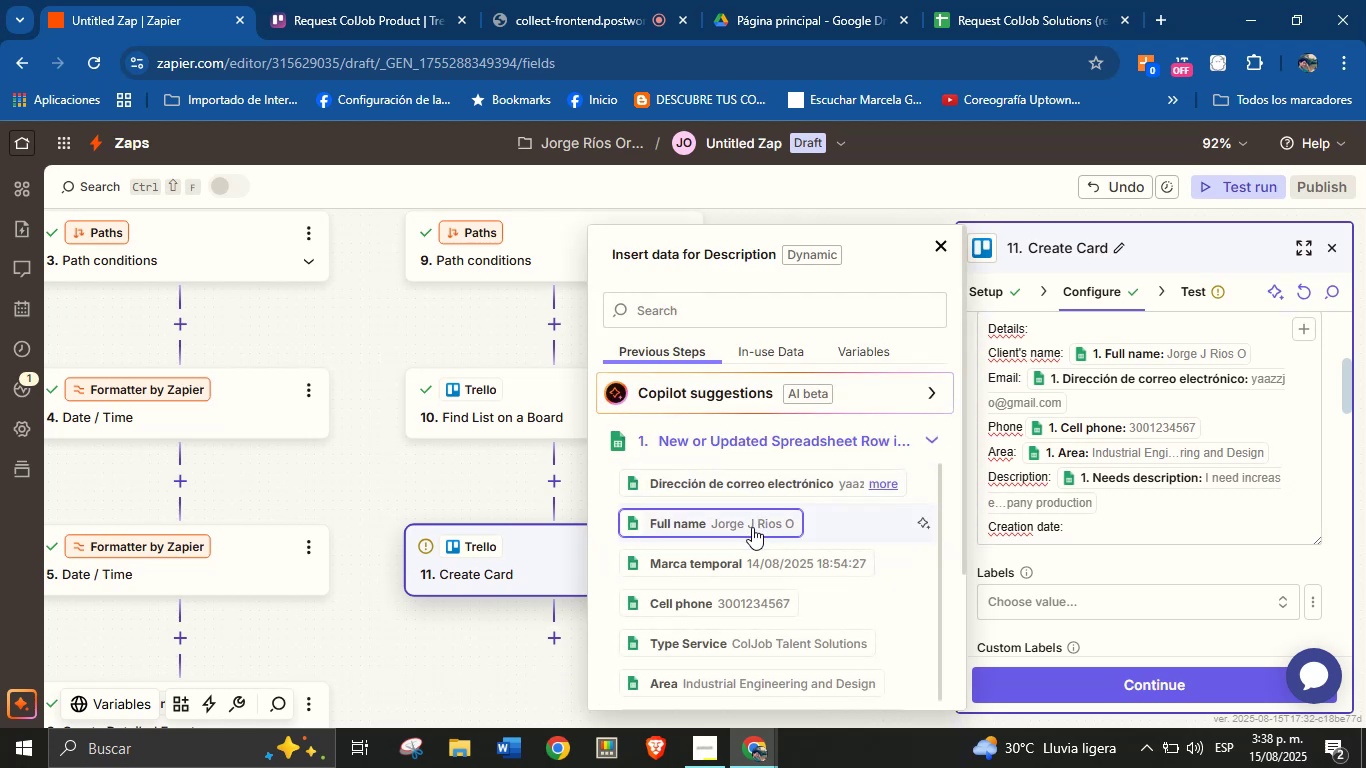 
scroll: coordinate [760, 564], scroll_direction: down, amount: 4.0
 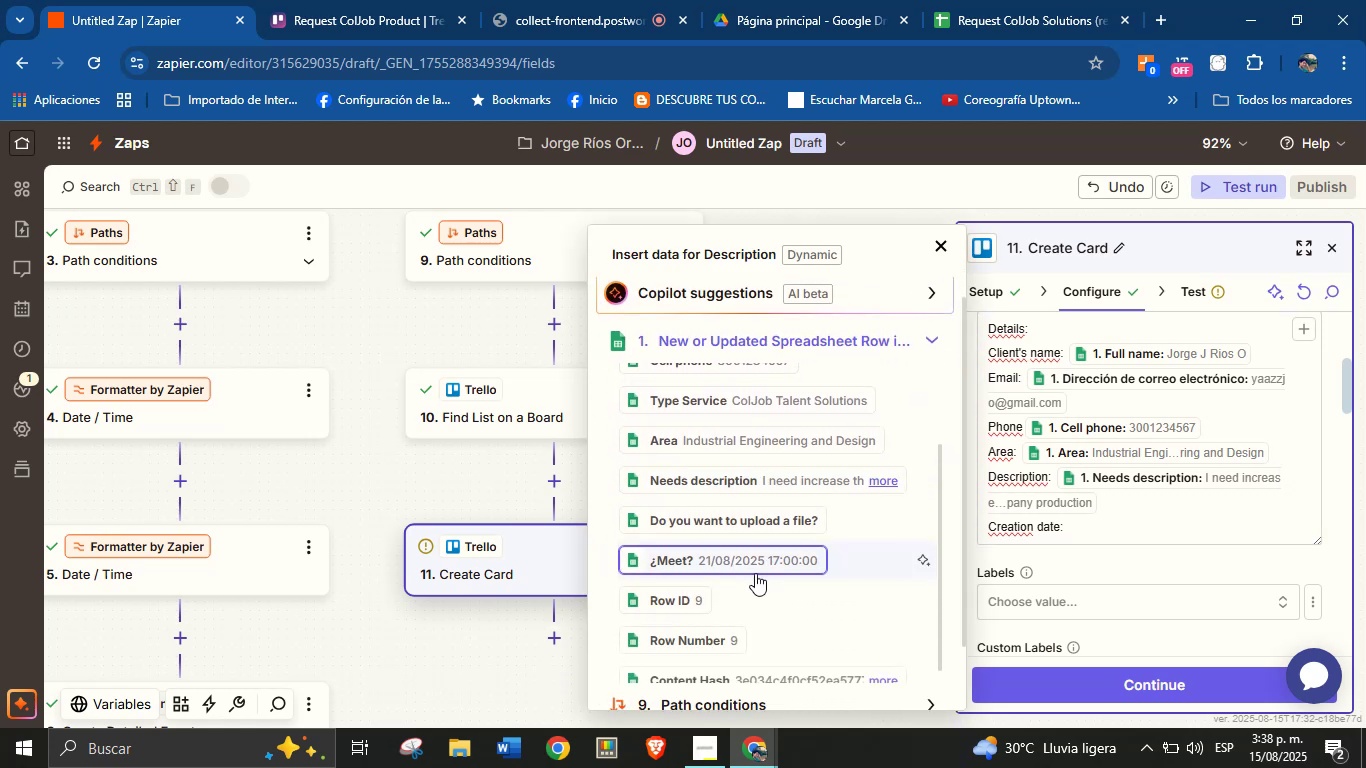 
scroll: coordinate [770, 528], scroll_direction: none, amount: 0.0
 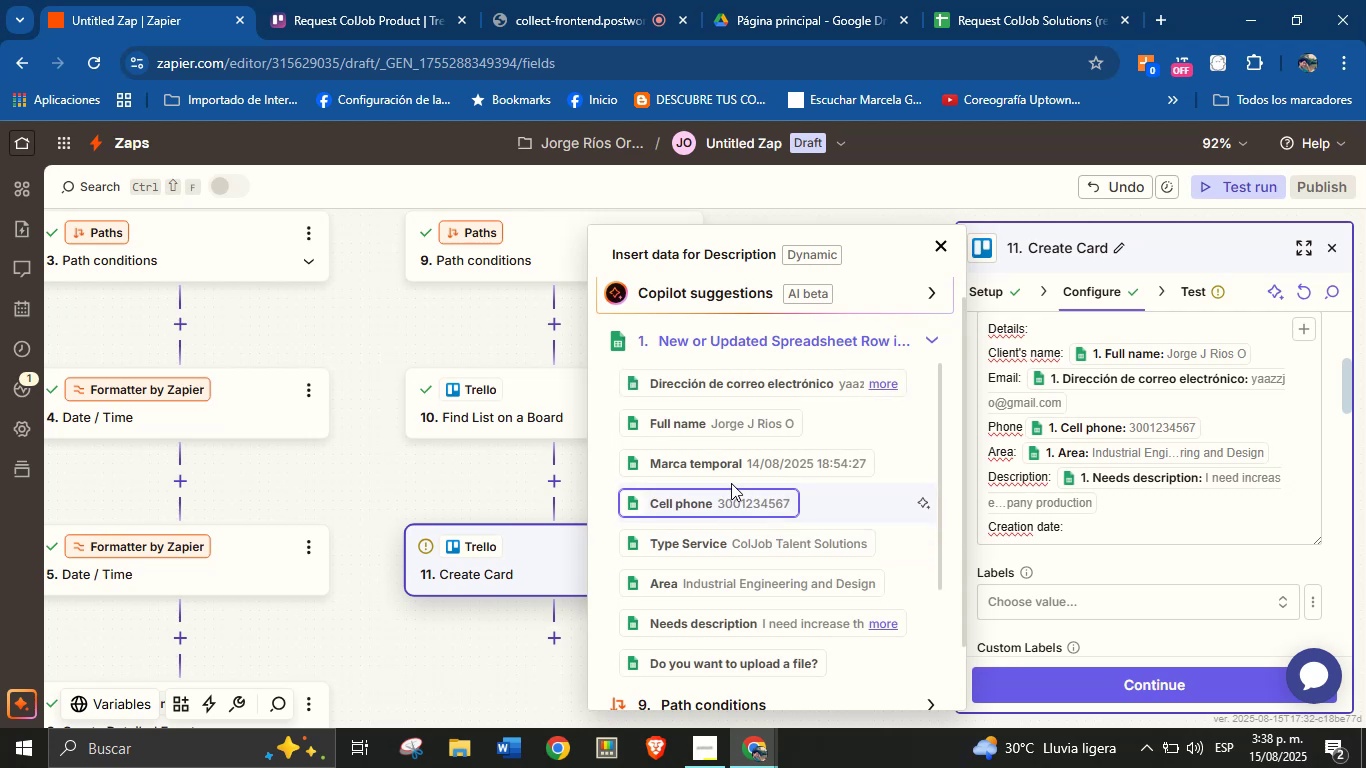 
left_click([734, 468])
 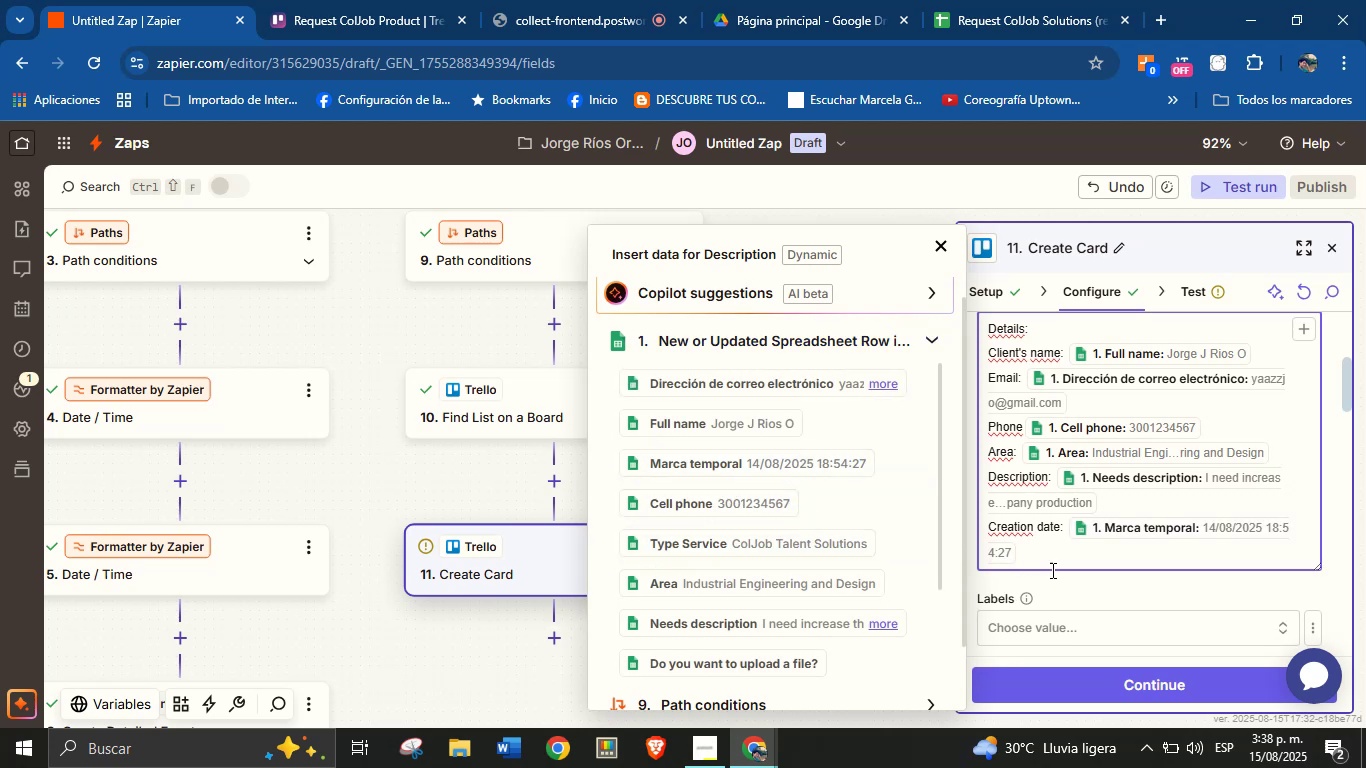 
left_click([1073, 591])
 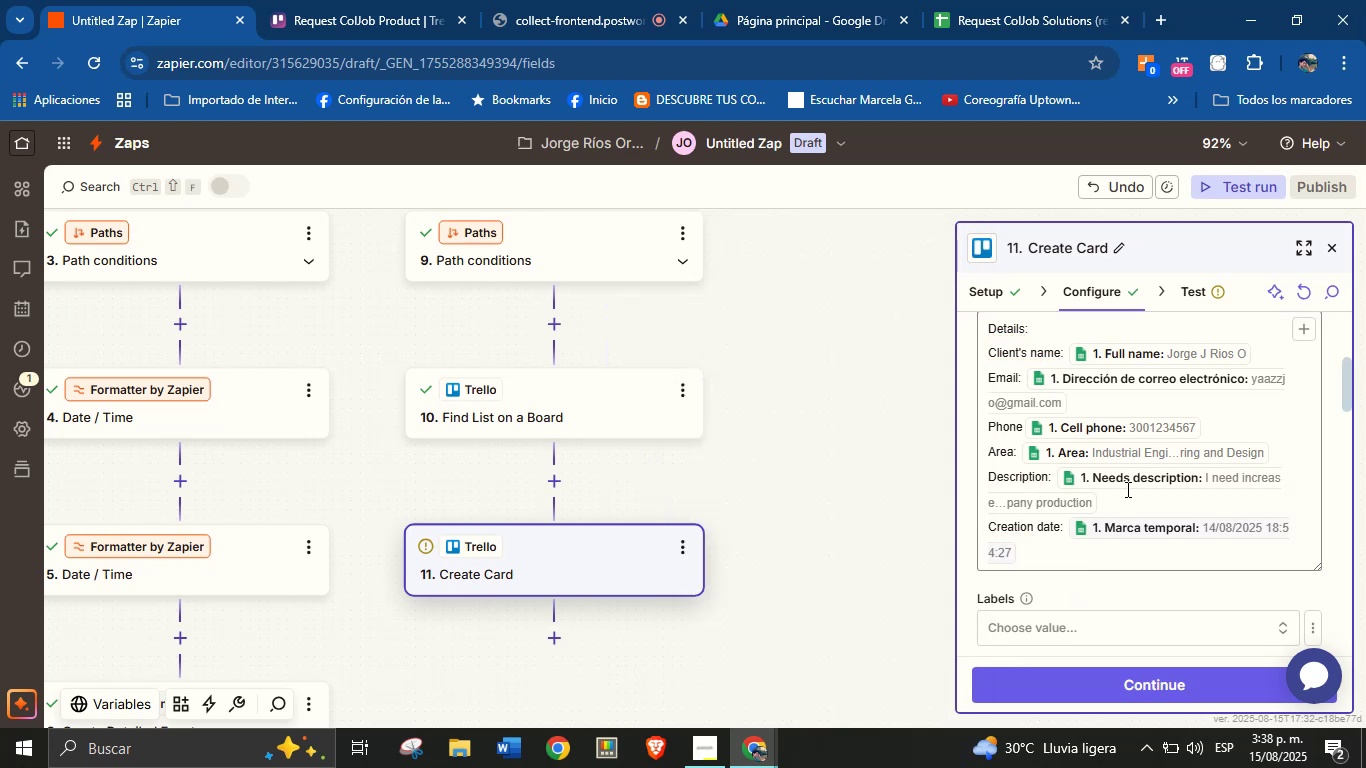 
scroll: coordinate [1131, 465], scroll_direction: down, amount: 2.0
 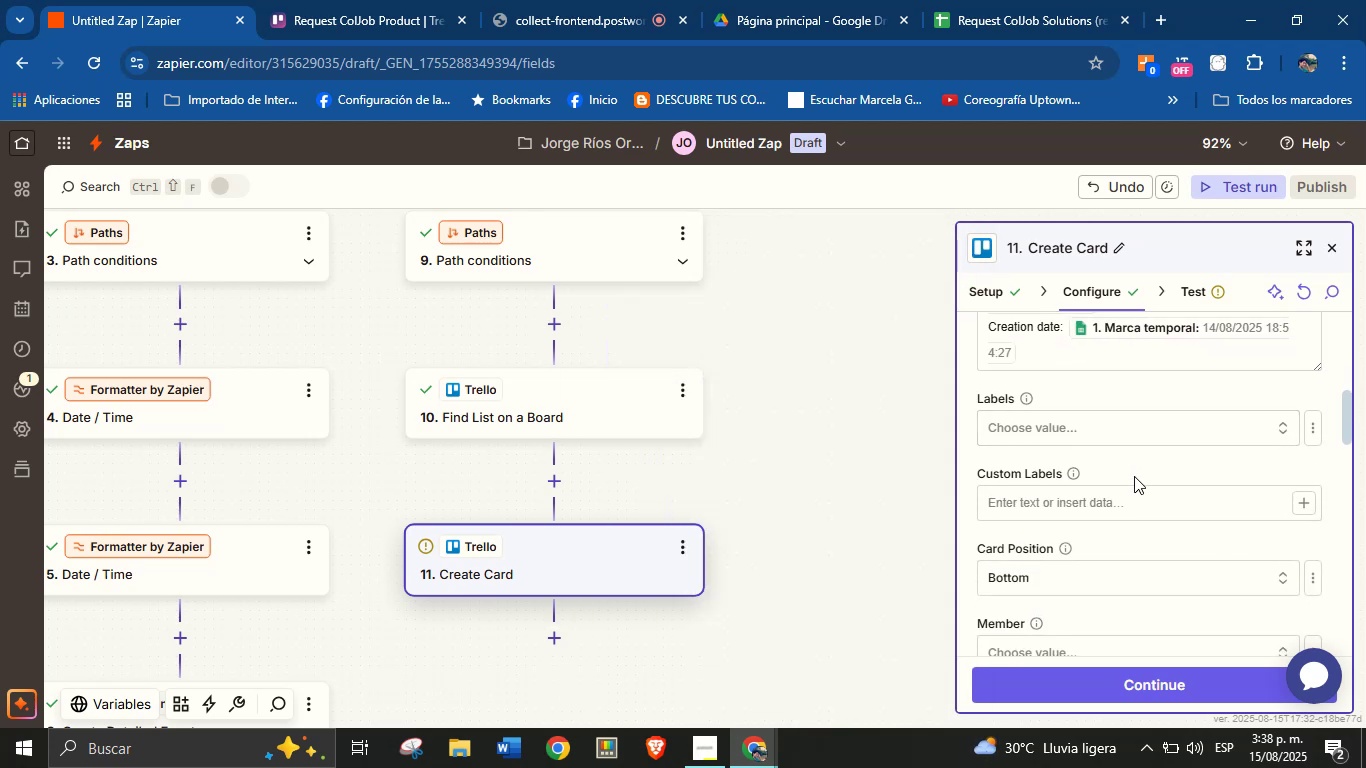 
left_click([1138, 478])
 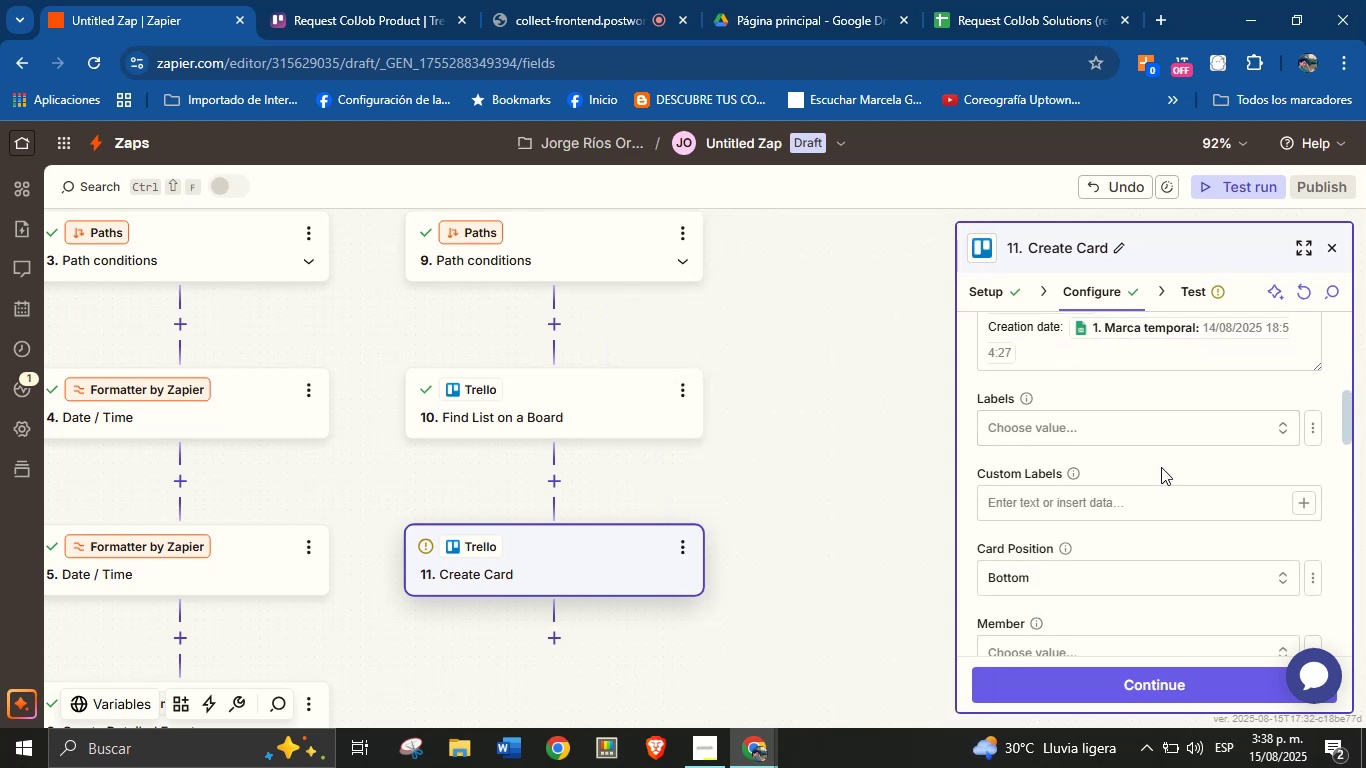 
scroll: coordinate [1161, 475], scroll_direction: down, amount: 2.0
 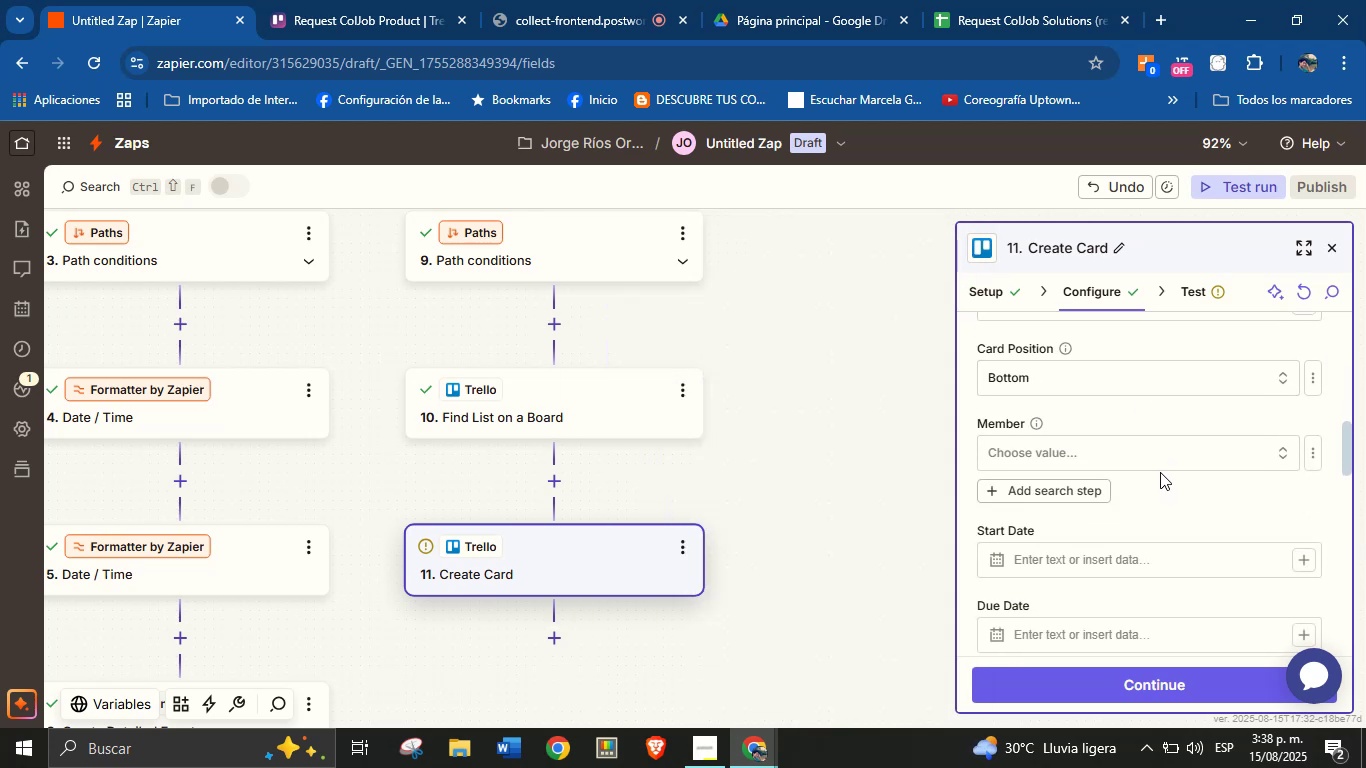 
left_click([1150, 522])
 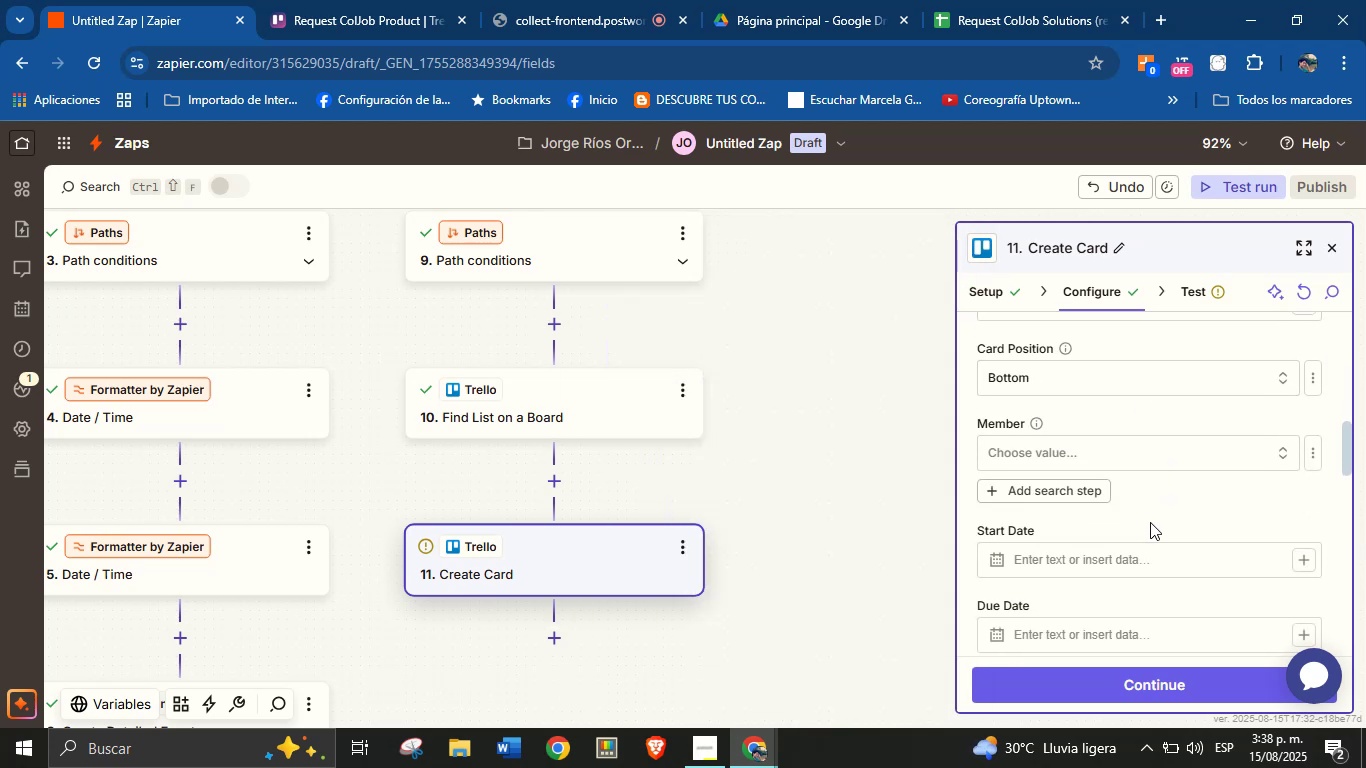 
scroll: coordinate [1160, 508], scroll_direction: none, amount: 0.0
 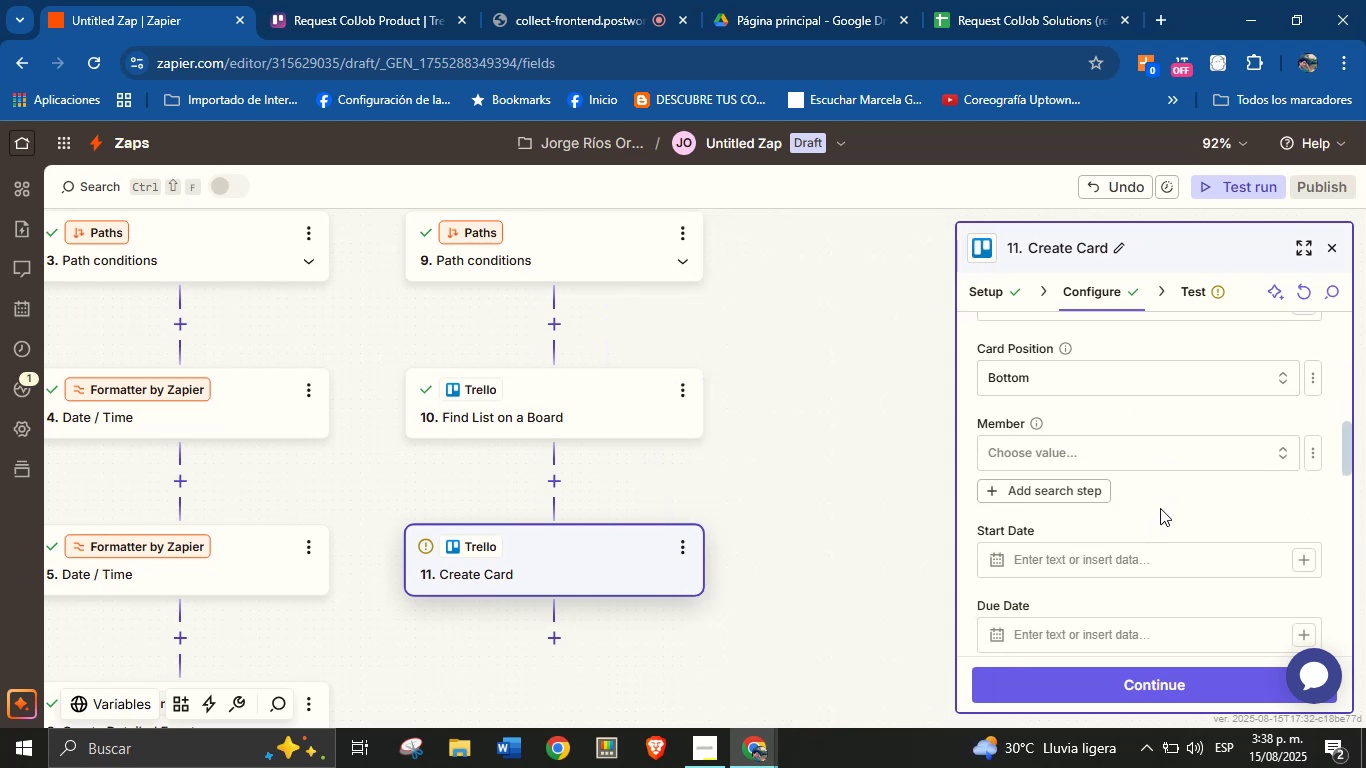 
scroll: coordinate [1160, 508], scroll_direction: down, amount: 2.0
 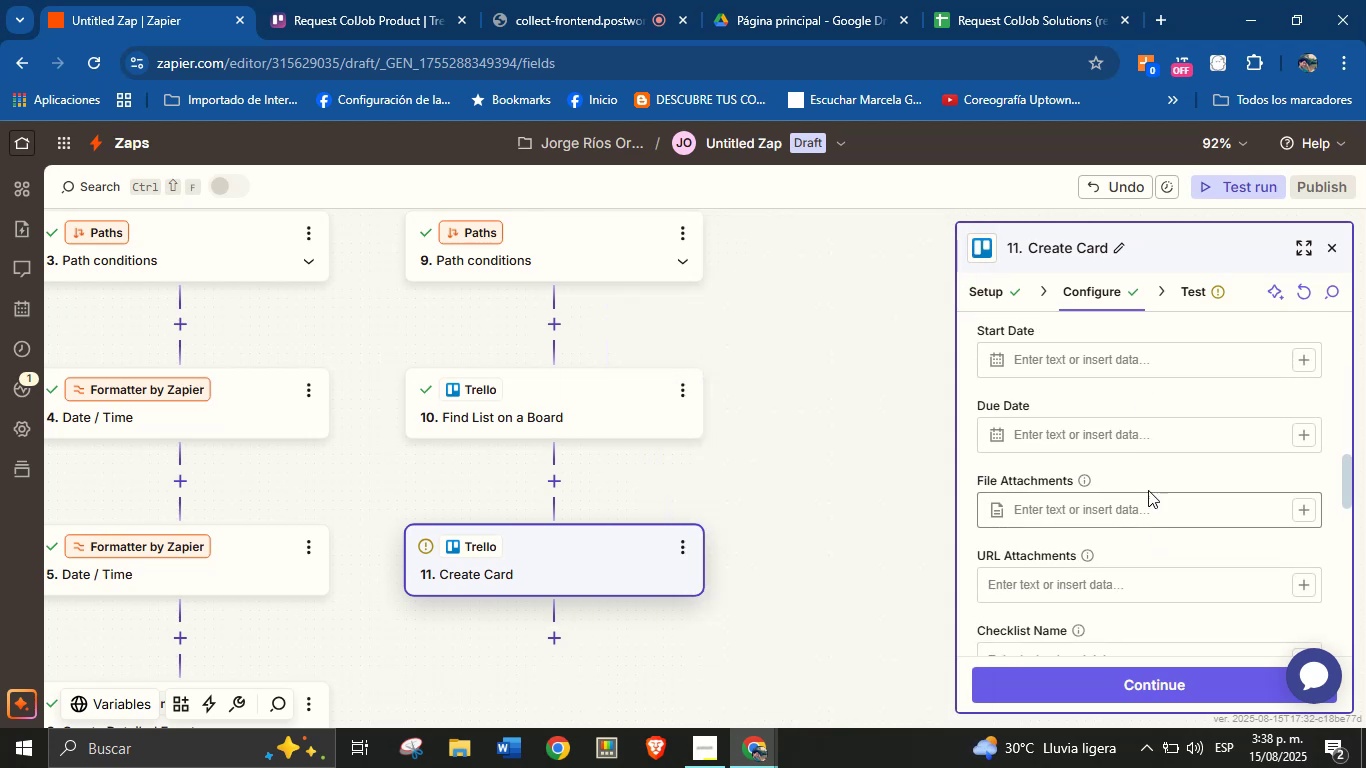 
left_click([1138, 469])
 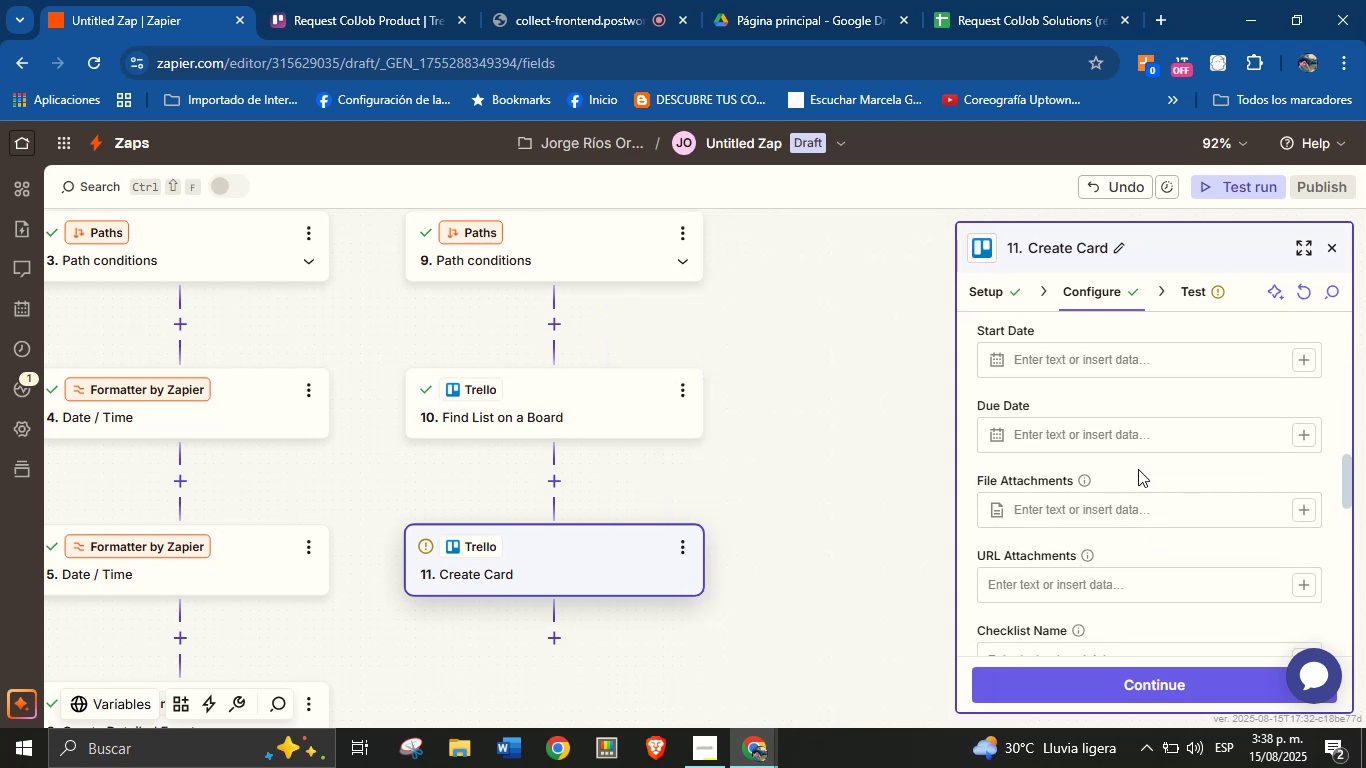 
scroll: coordinate [1138, 469], scroll_direction: up, amount: 2.0
 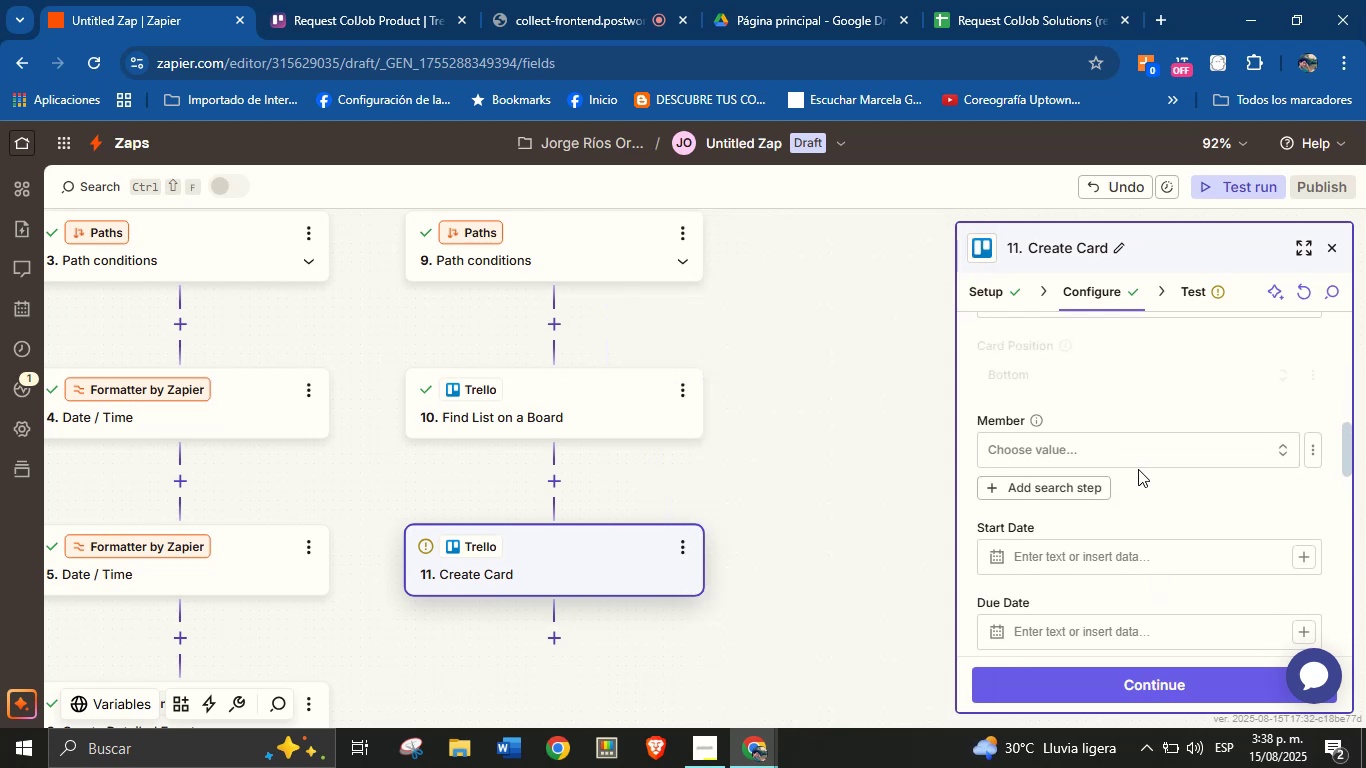 
scroll: coordinate [1149, 543], scroll_direction: down, amount: 11.0
 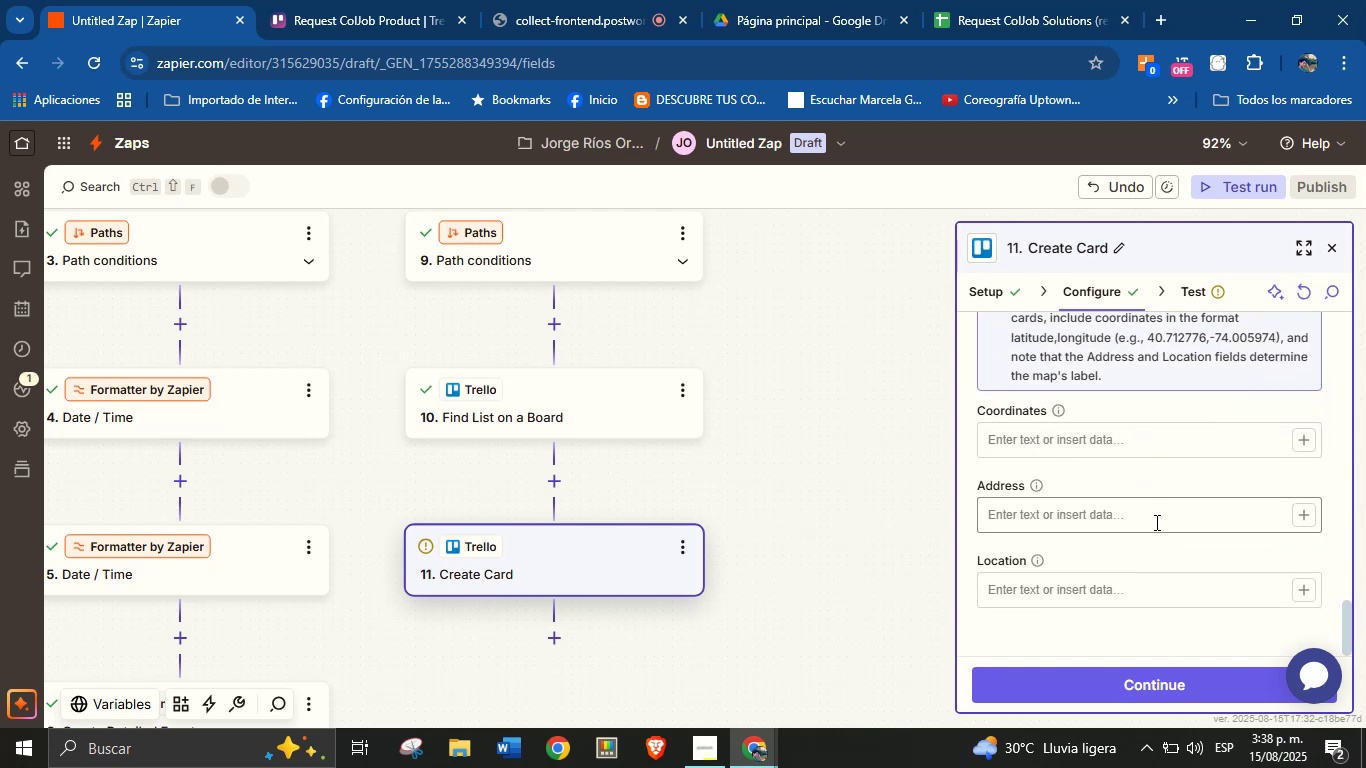 
scroll: coordinate [1153, 515], scroll_direction: up, amount: 5.0
 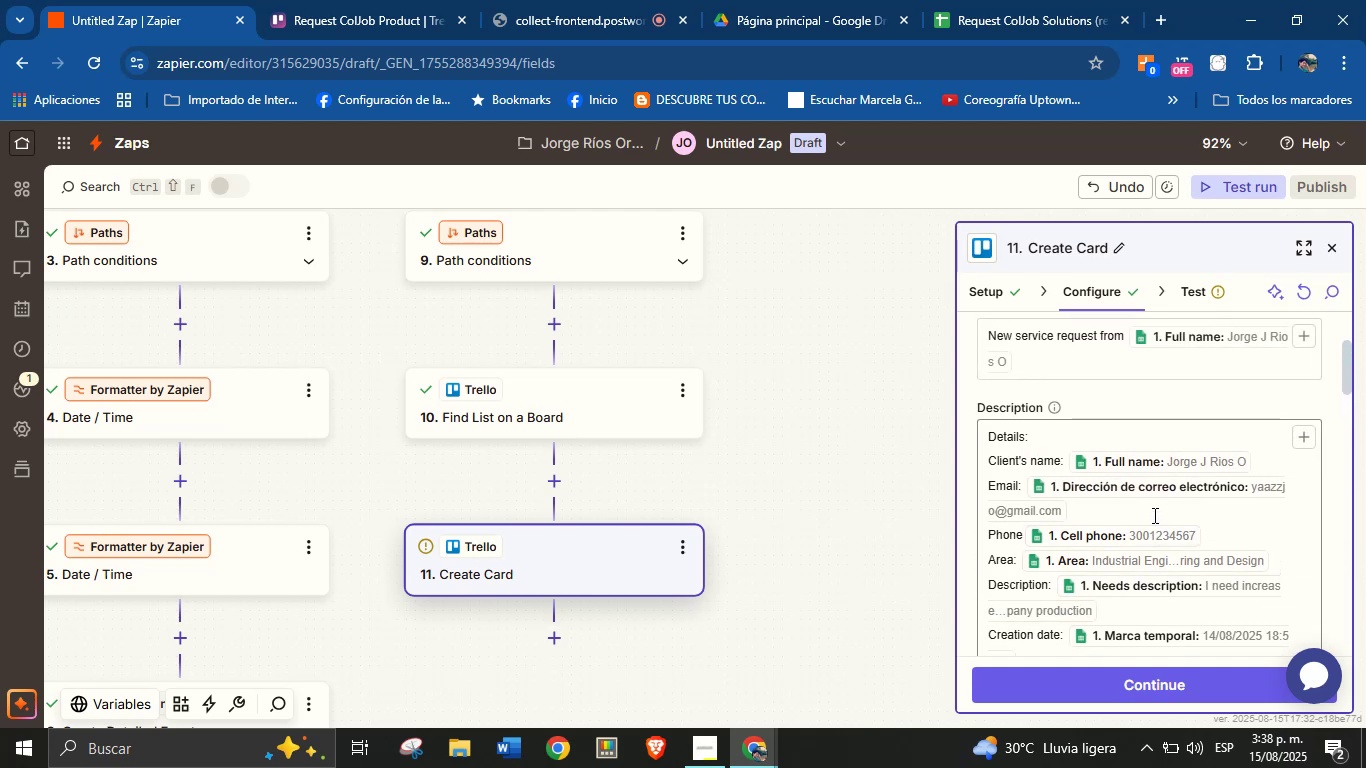 
scroll: coordinate [1153, 515], scroll_direction: down, amount: 1.0
 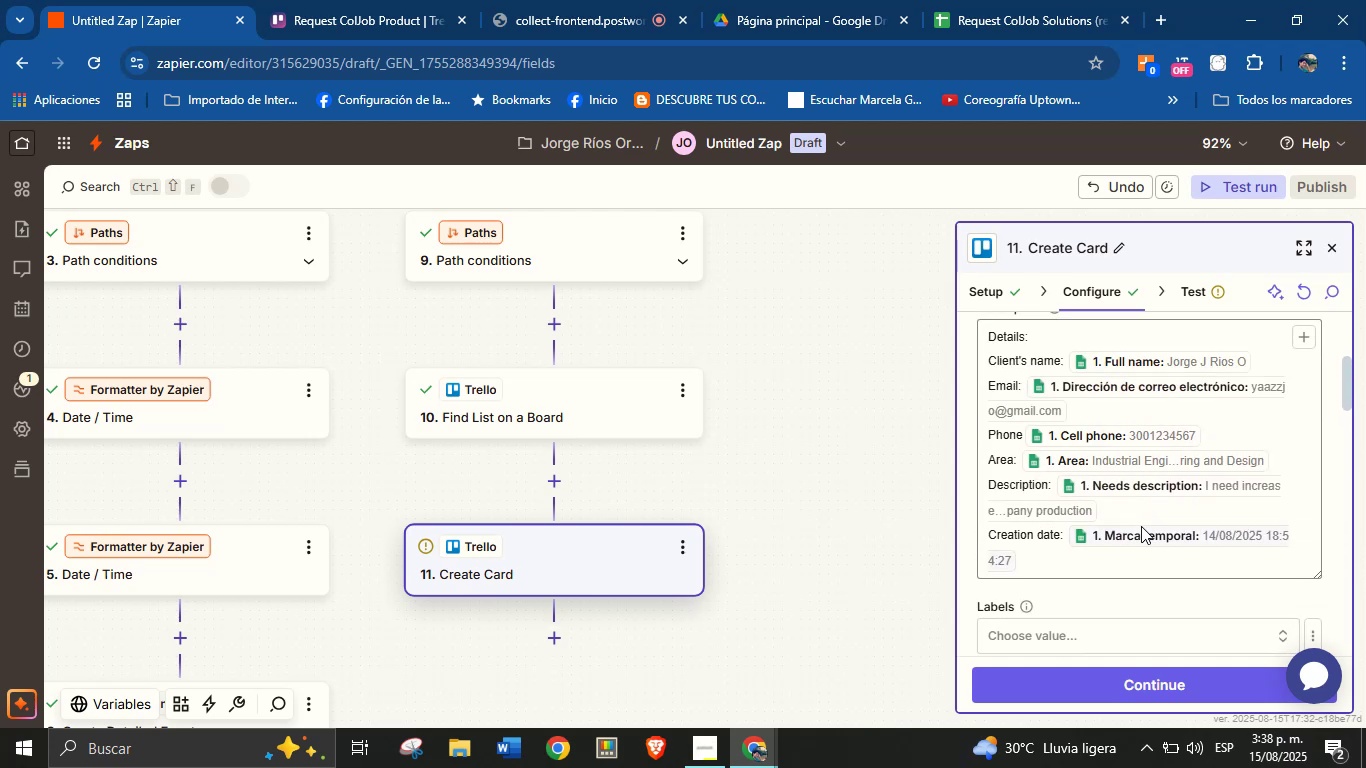 
scroll: coordinate [888, 486], scroll_direction: up, amount: 1.0
 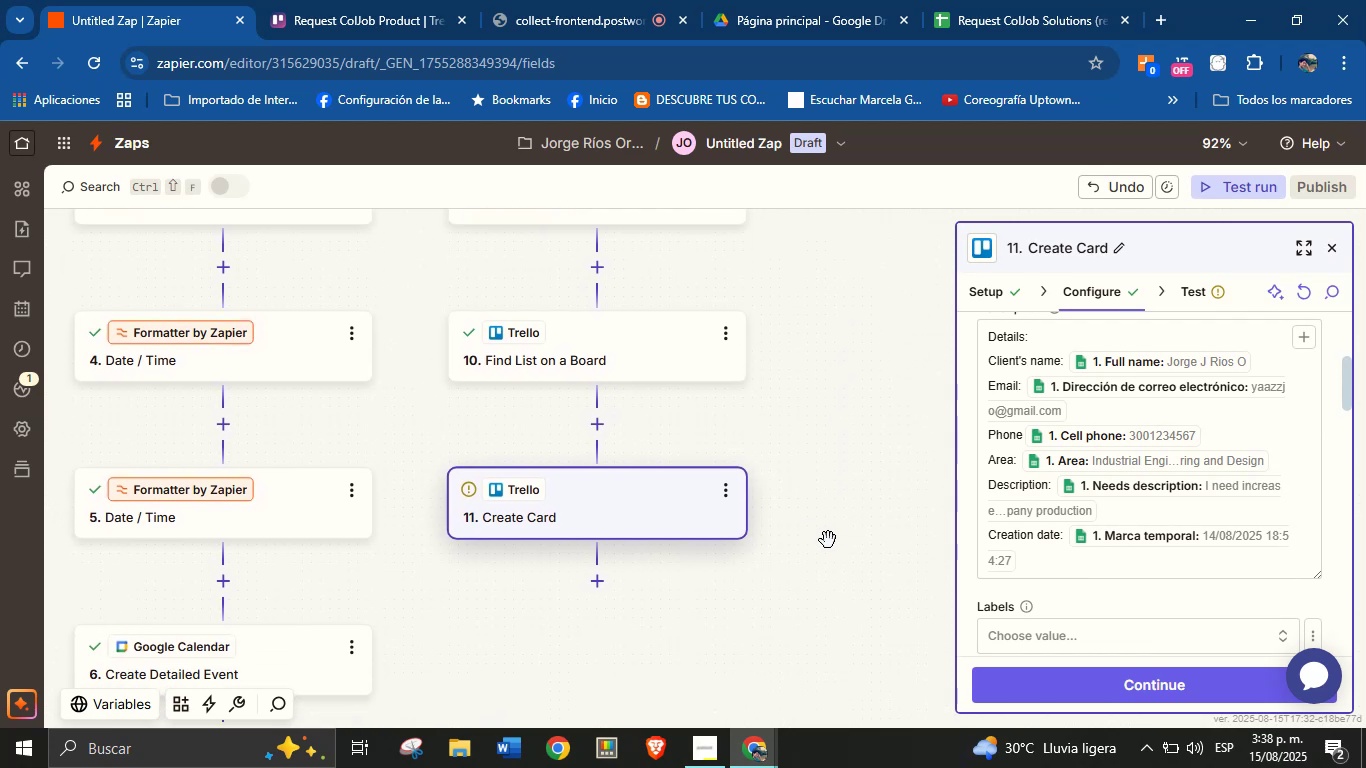 
left_click([1040, 667])
 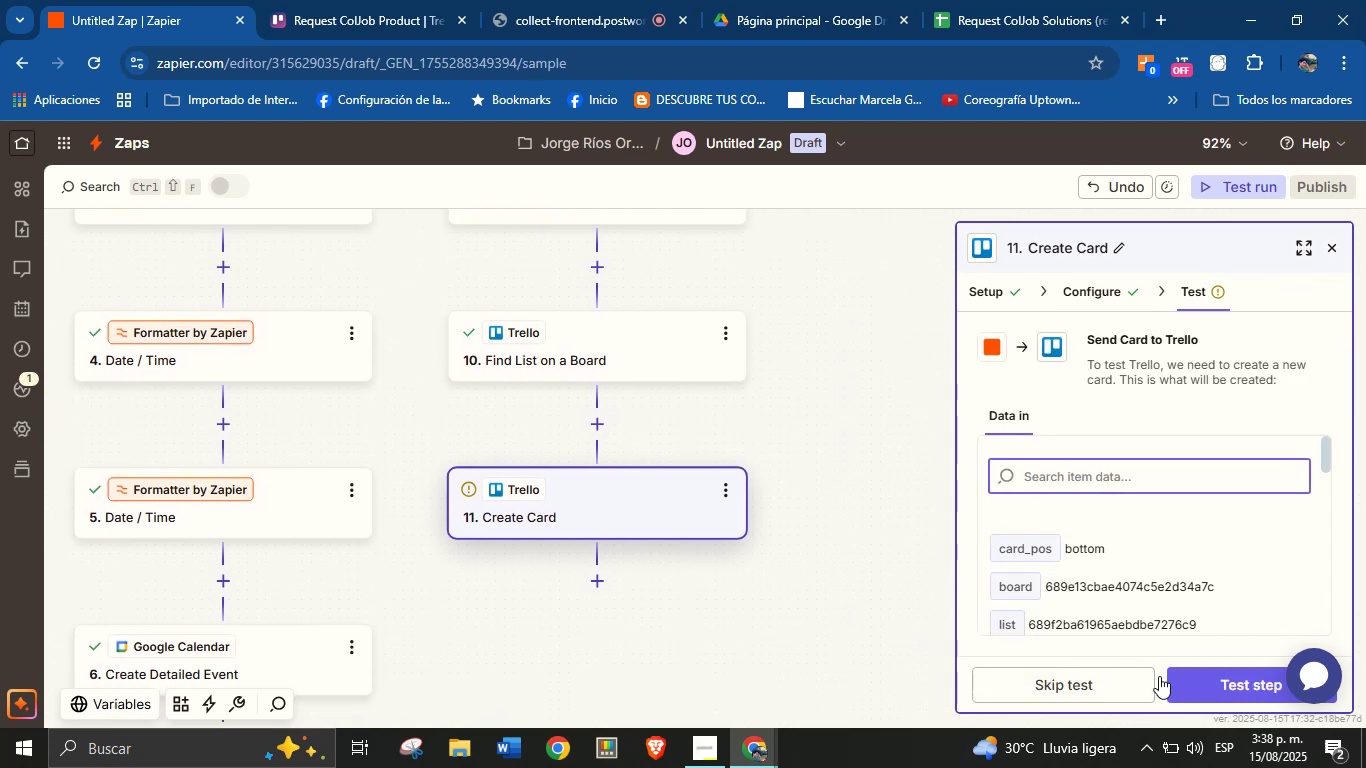 
left_click([1199, 681])
 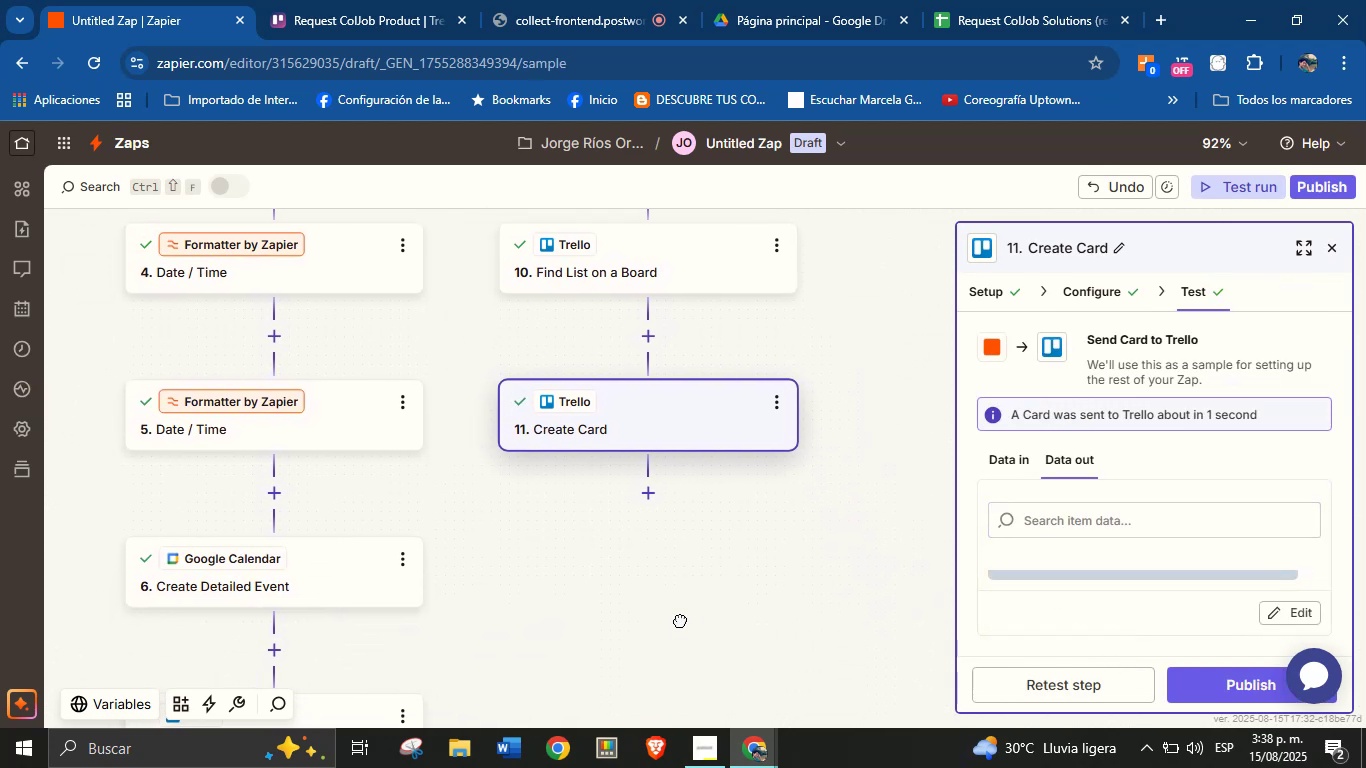 
wait(9.43)
 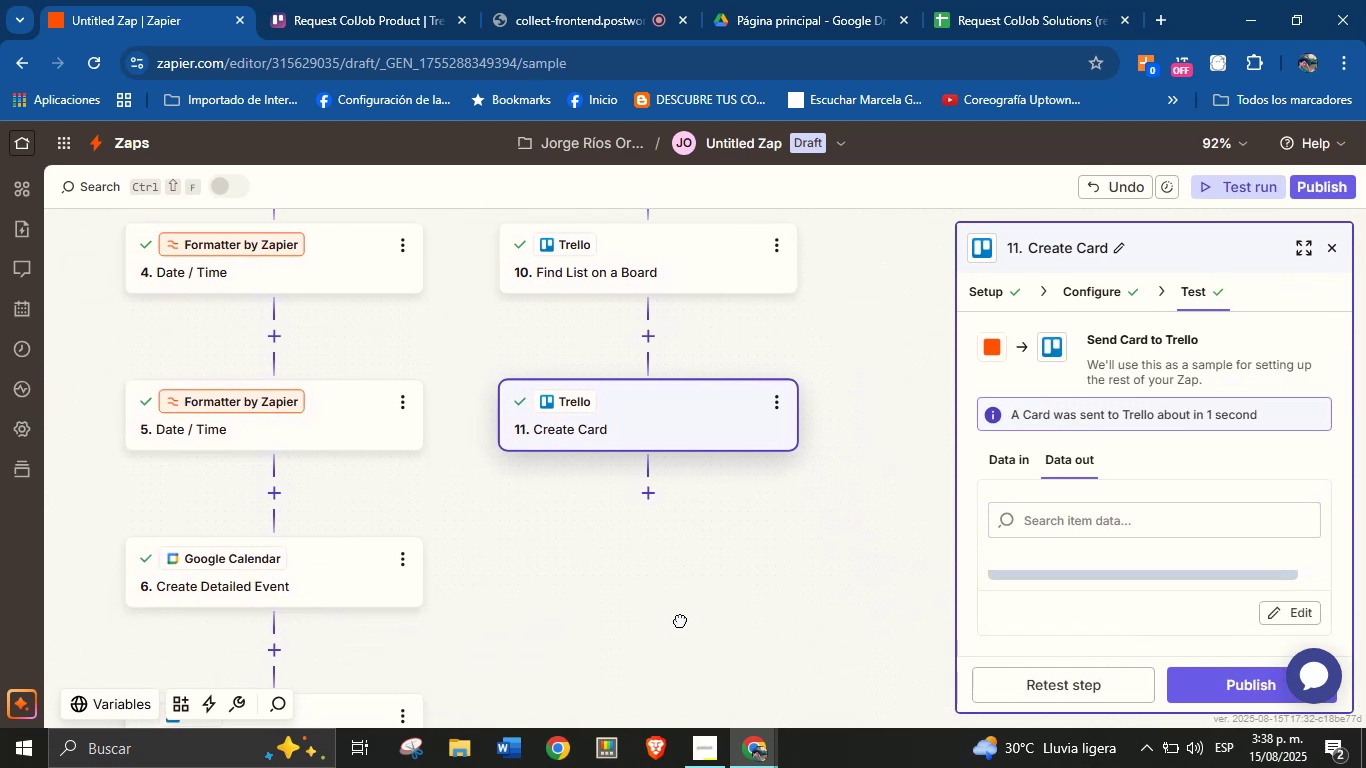 
hold_key(key=ControlLeft, duration=1.45)
scroll: coordinate [494, 463], scroll_direction: down, amount: 2.0
 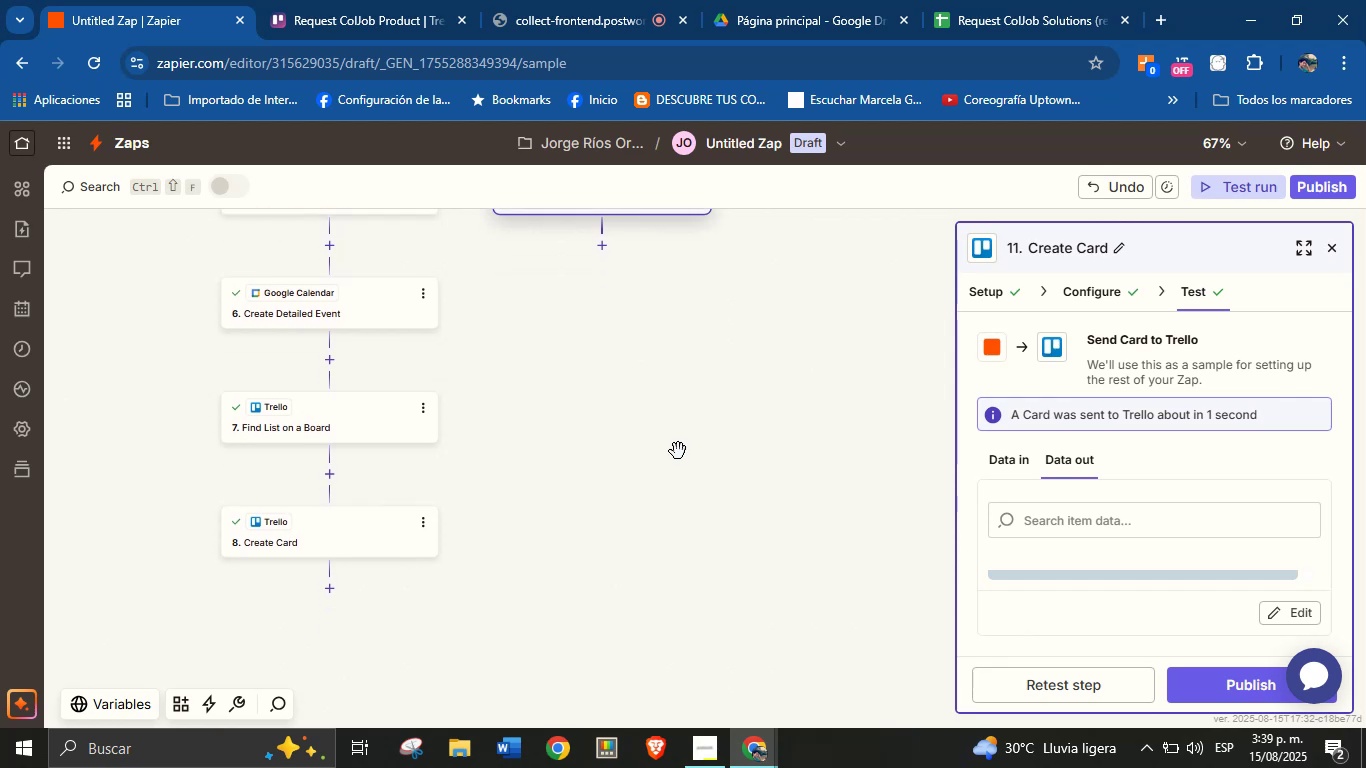 
wait(23.5)
 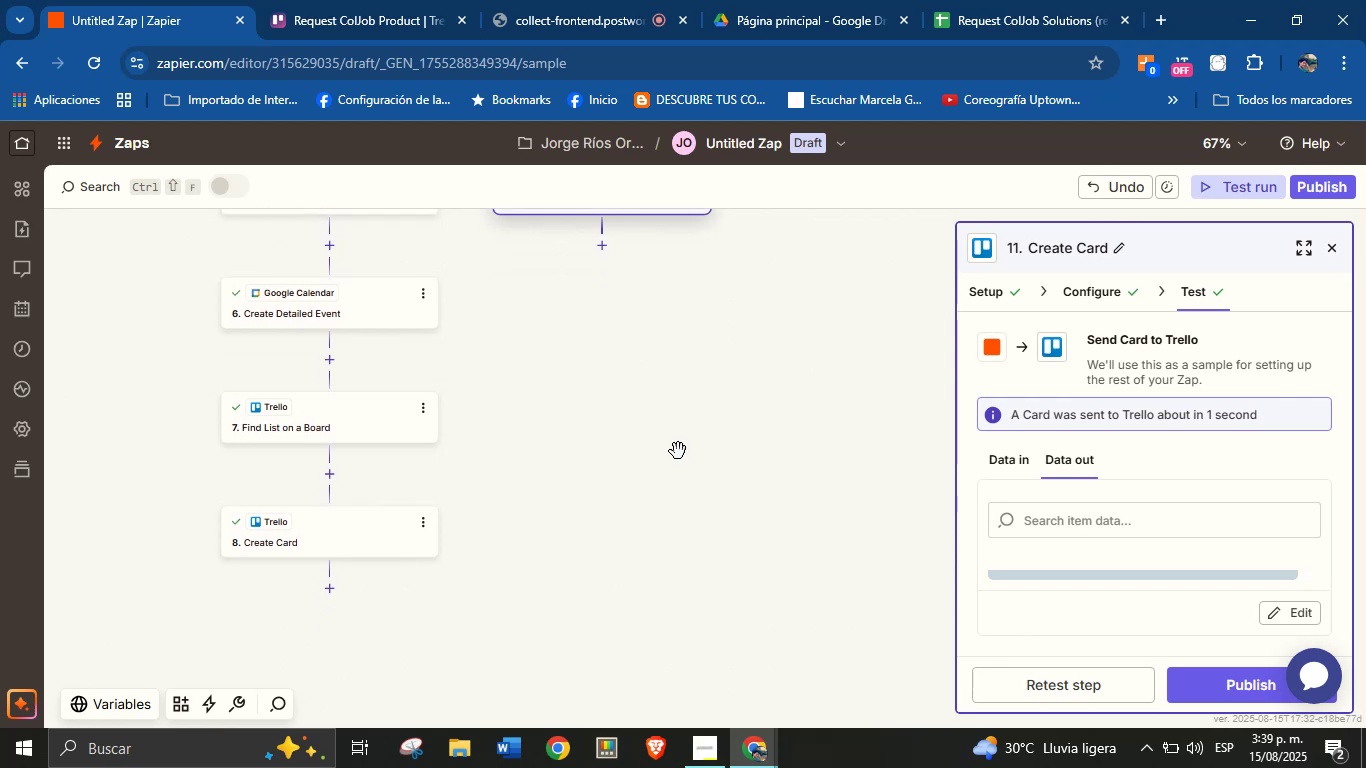 
left_click([1334, 253])
 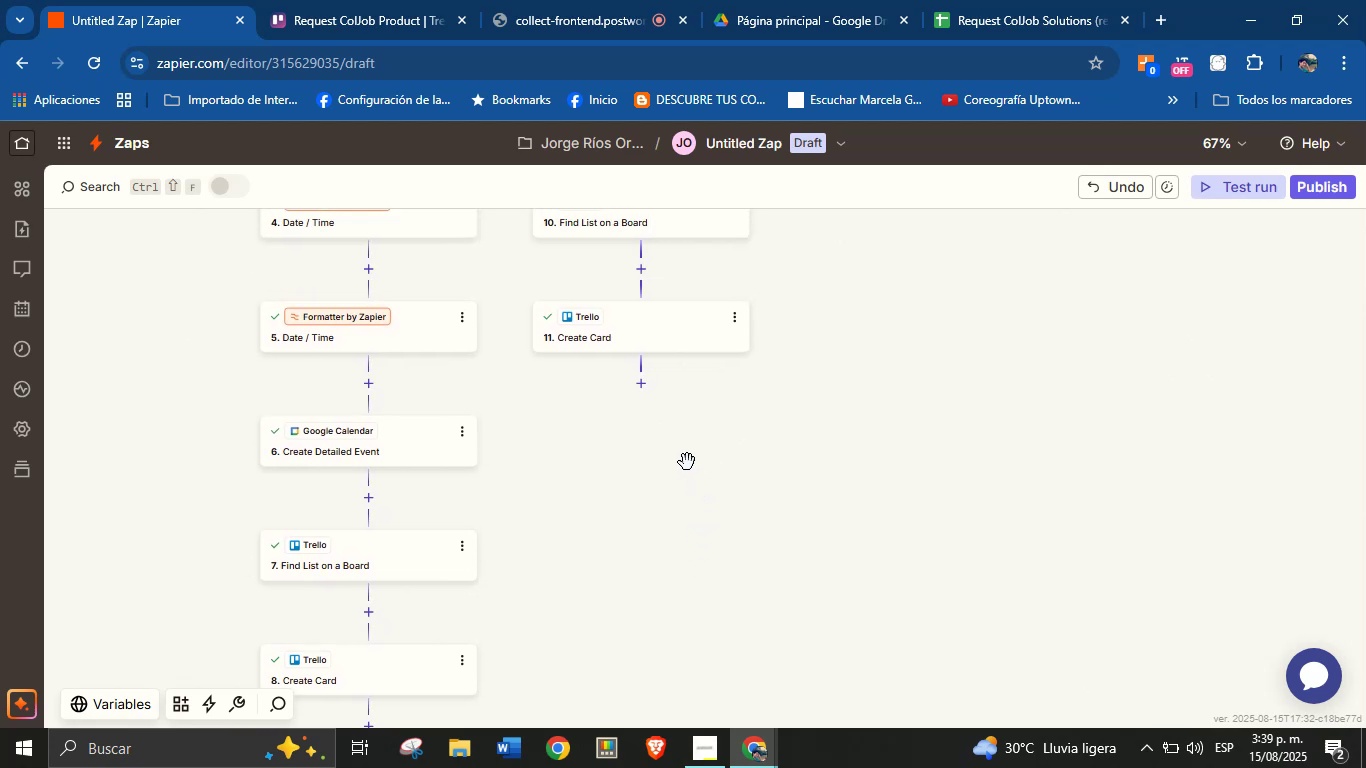 
left_click([642, 387])
 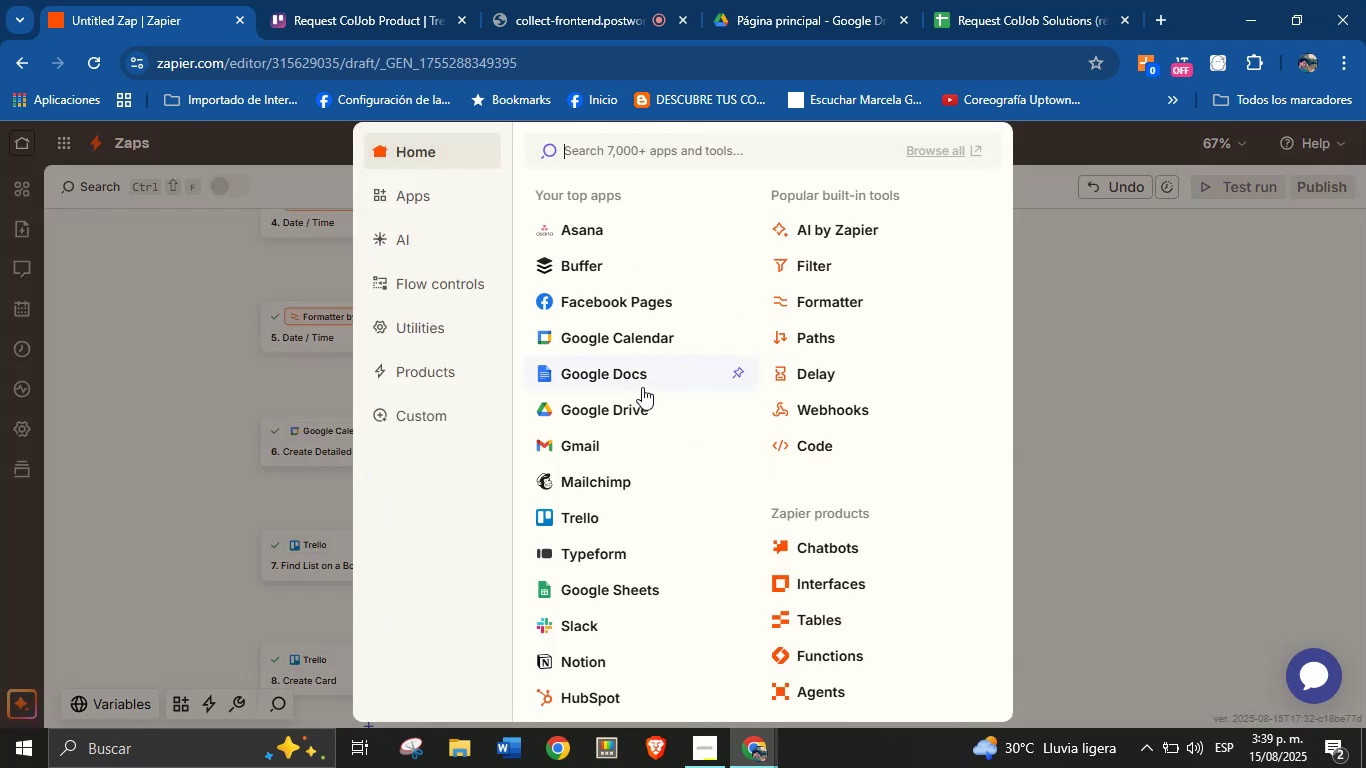 
wait(5.18)
 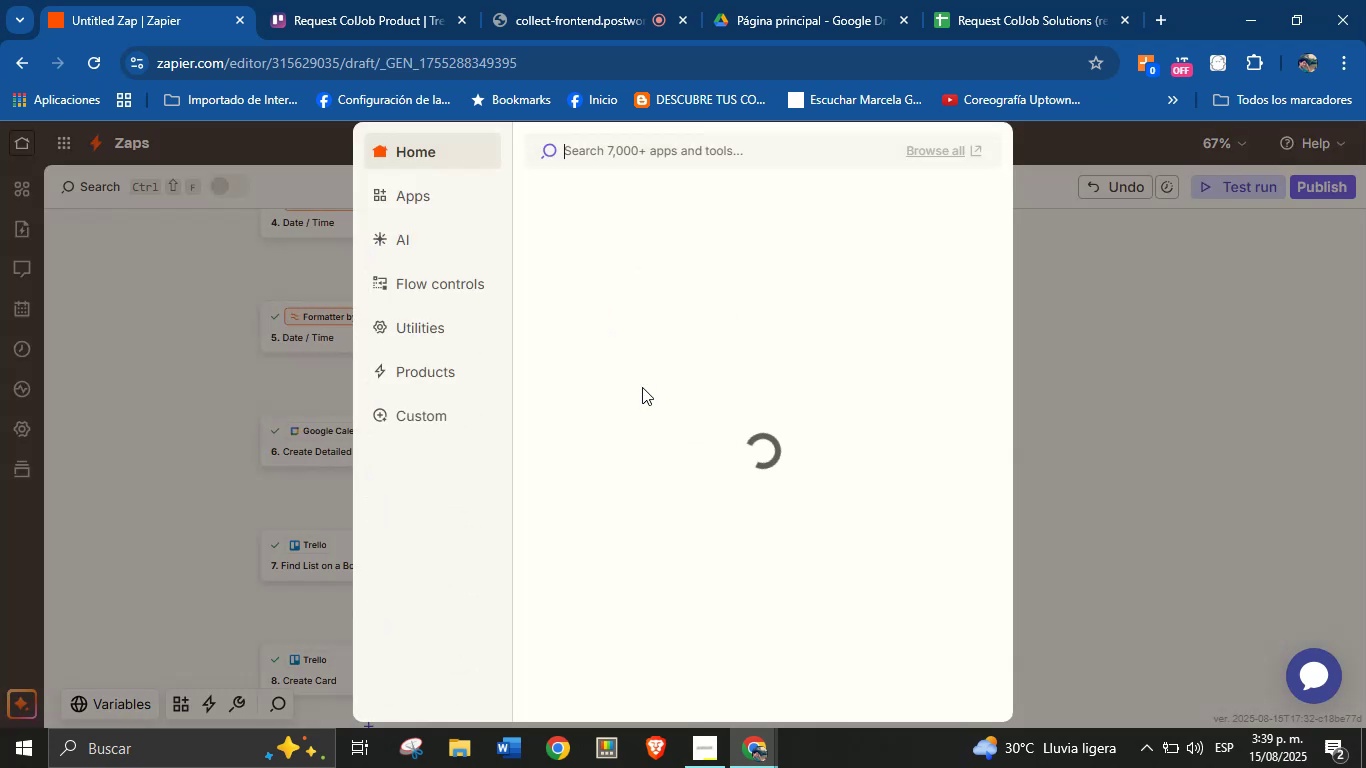 
left_click([1129, 367])
 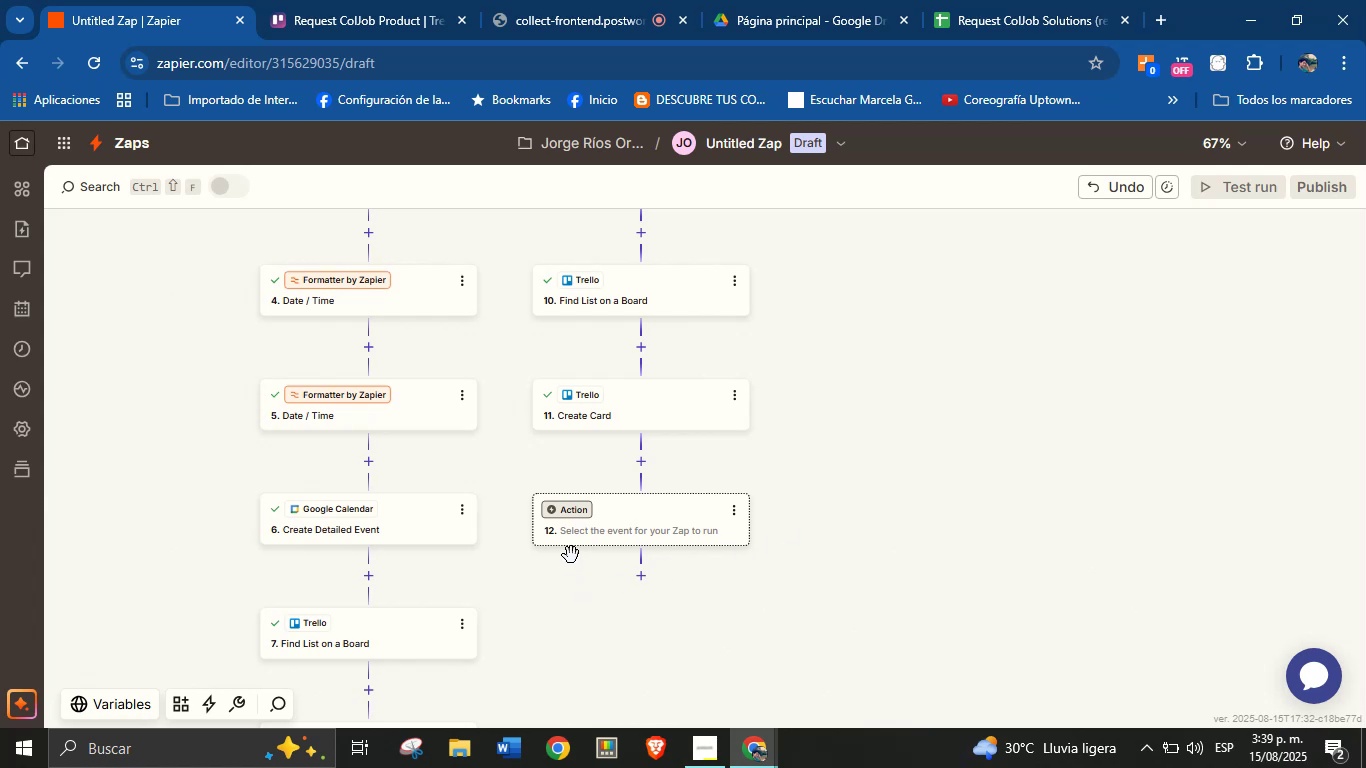 
left_click([575, 511])
 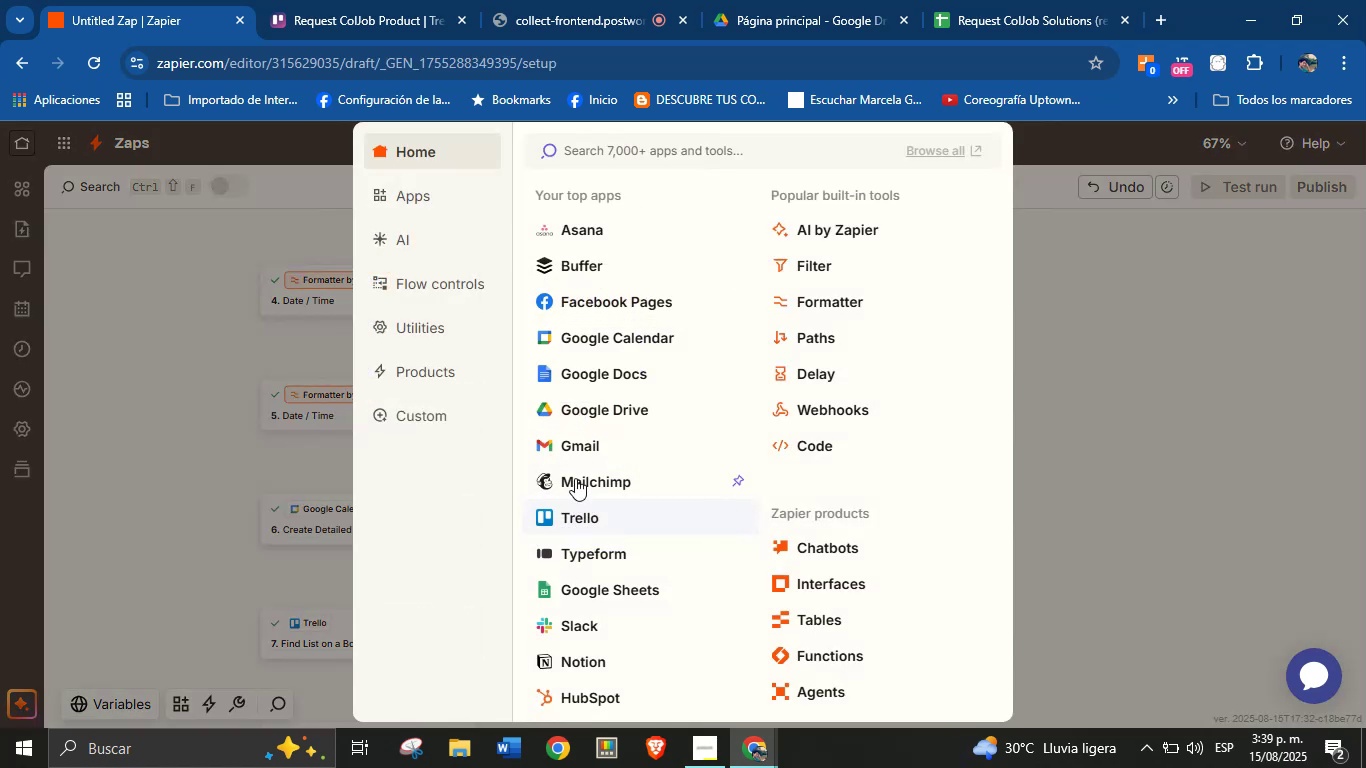 
left_click([585, 446])
 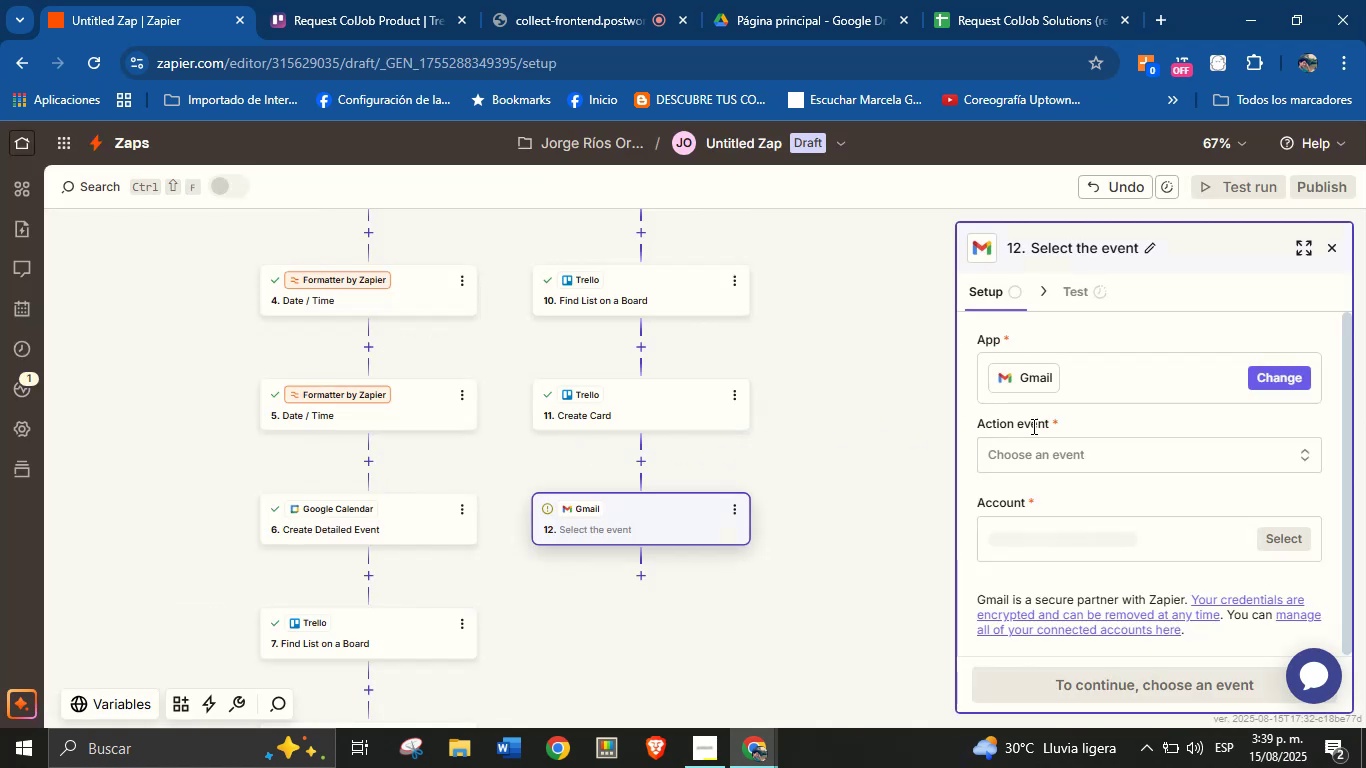 
left_click([1061, 457])
 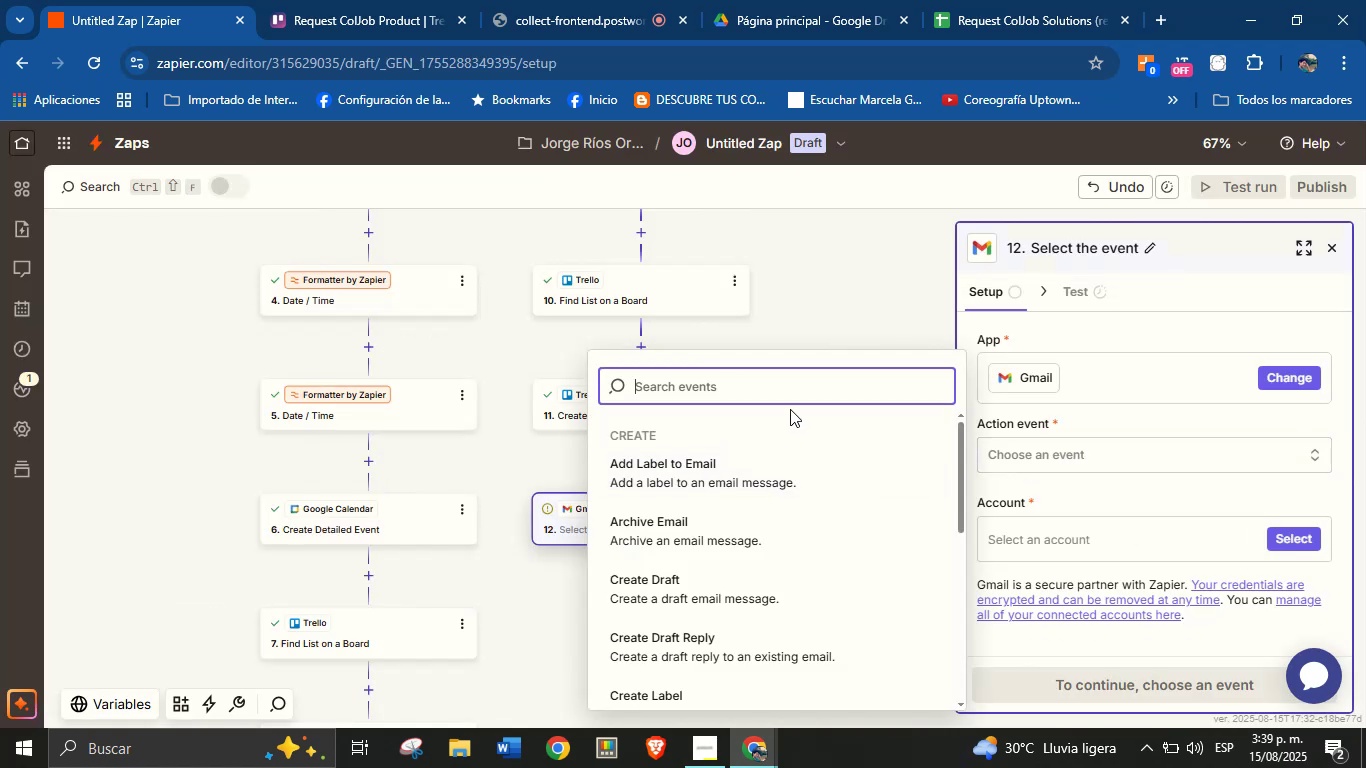 
type(send)
 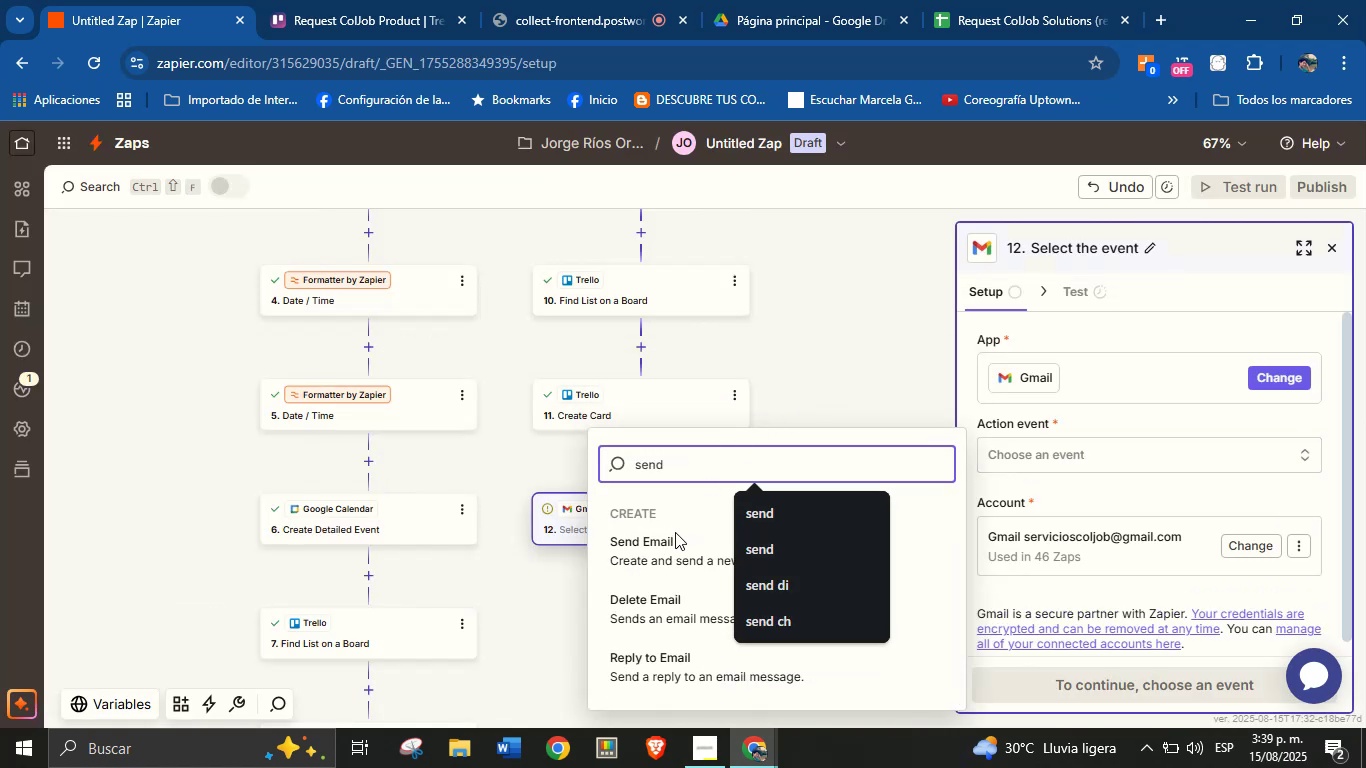 
left_click([658, 547])
 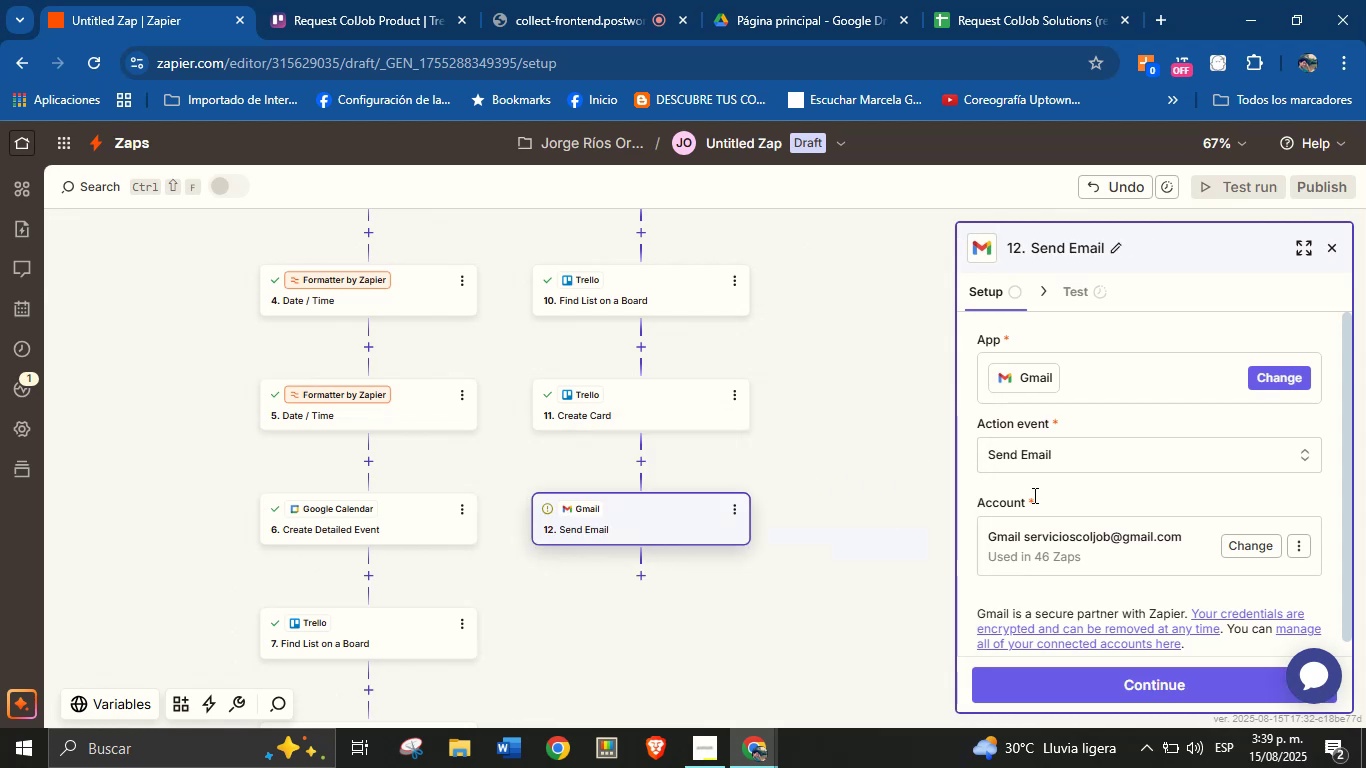 
left_click([1054, 498])
 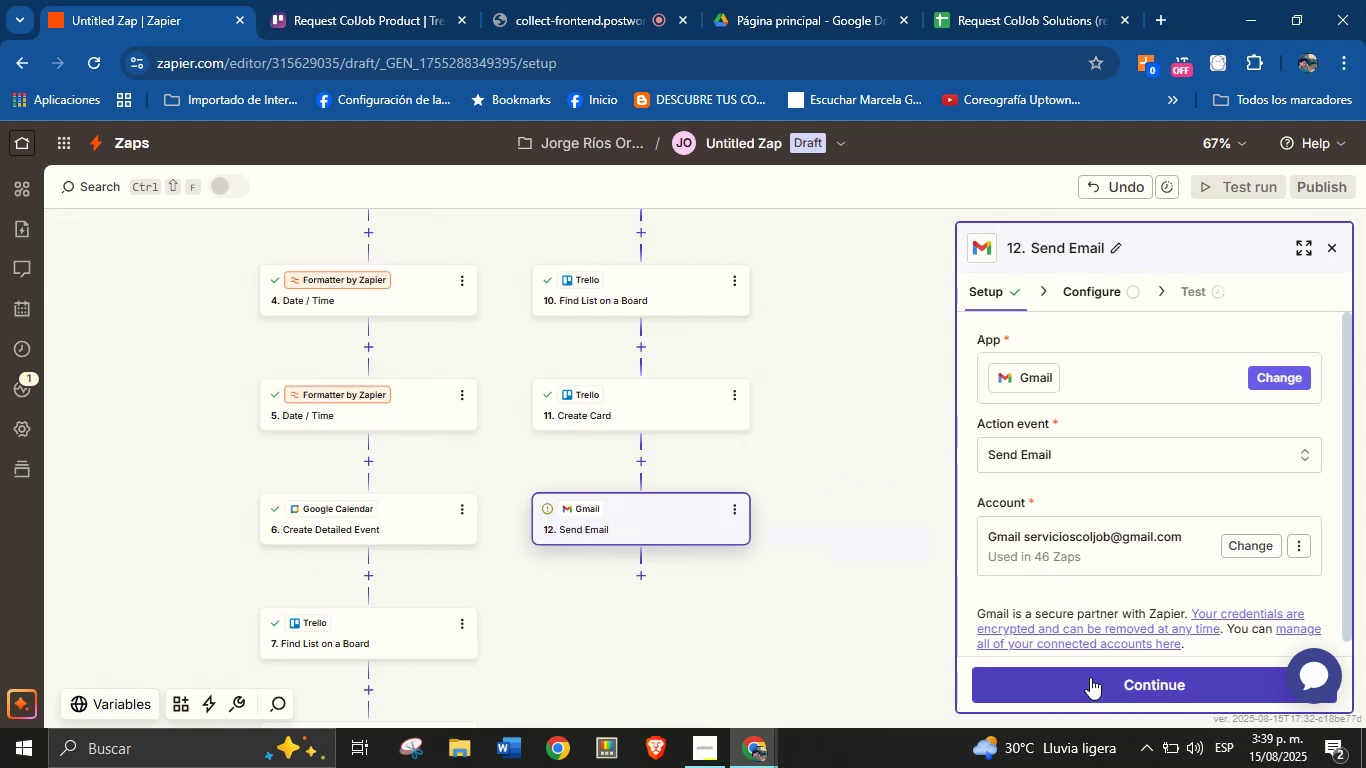 
left_click([1090, 679])
 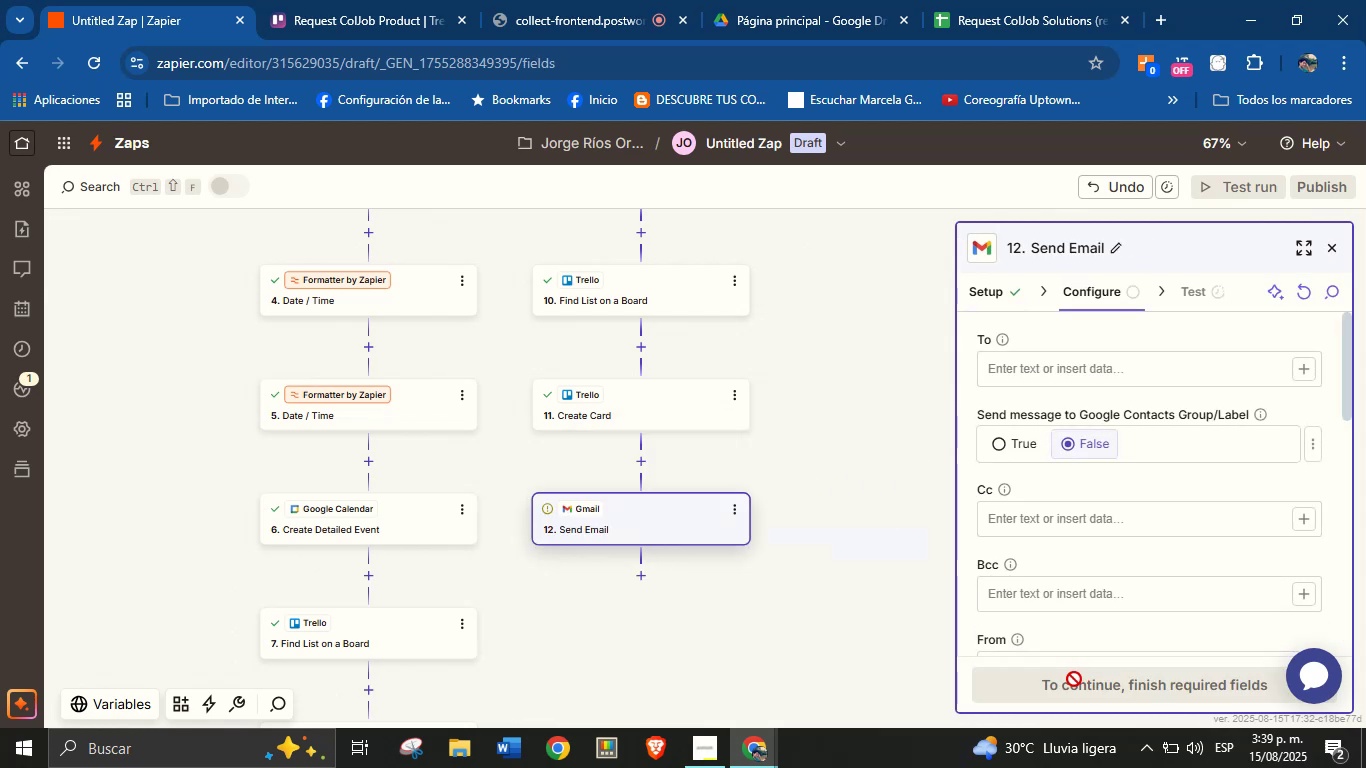 
wait(10.6)
 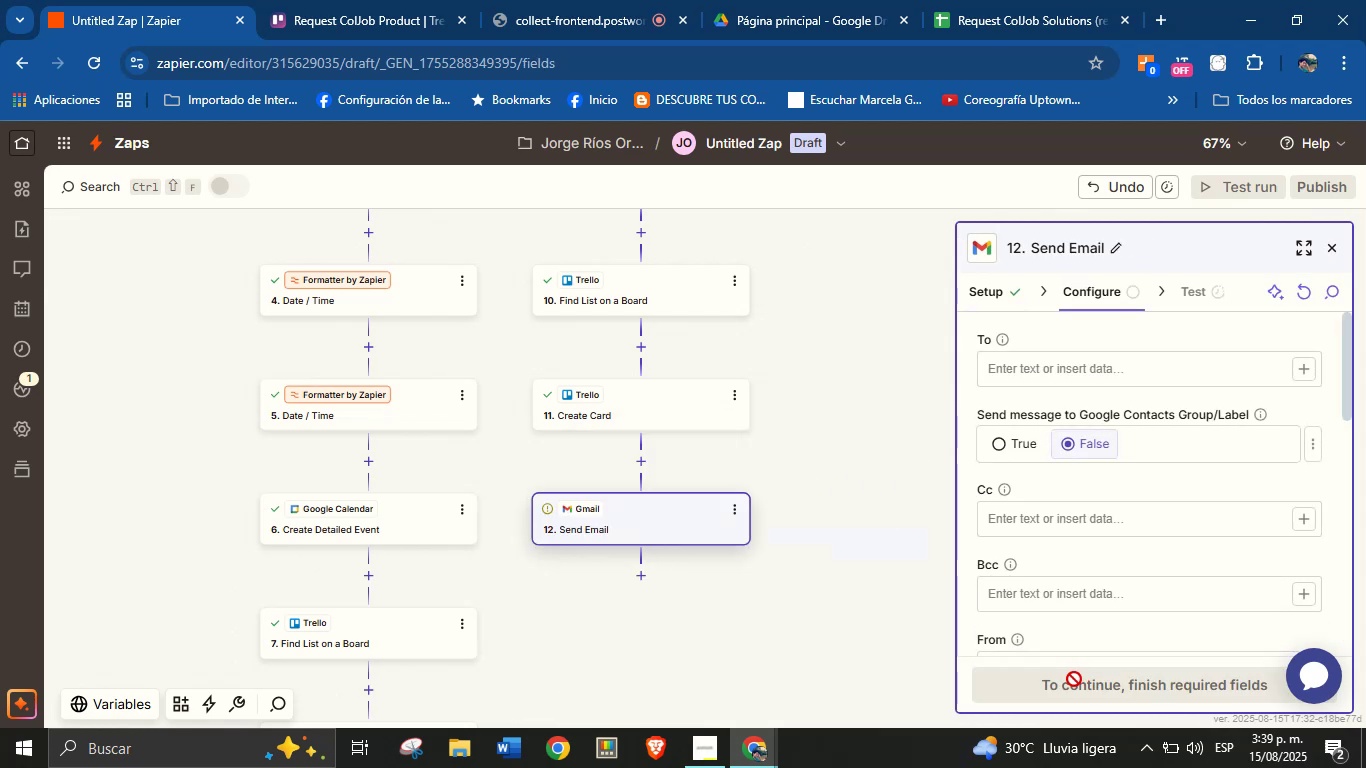 
left_click([1298, 376])
 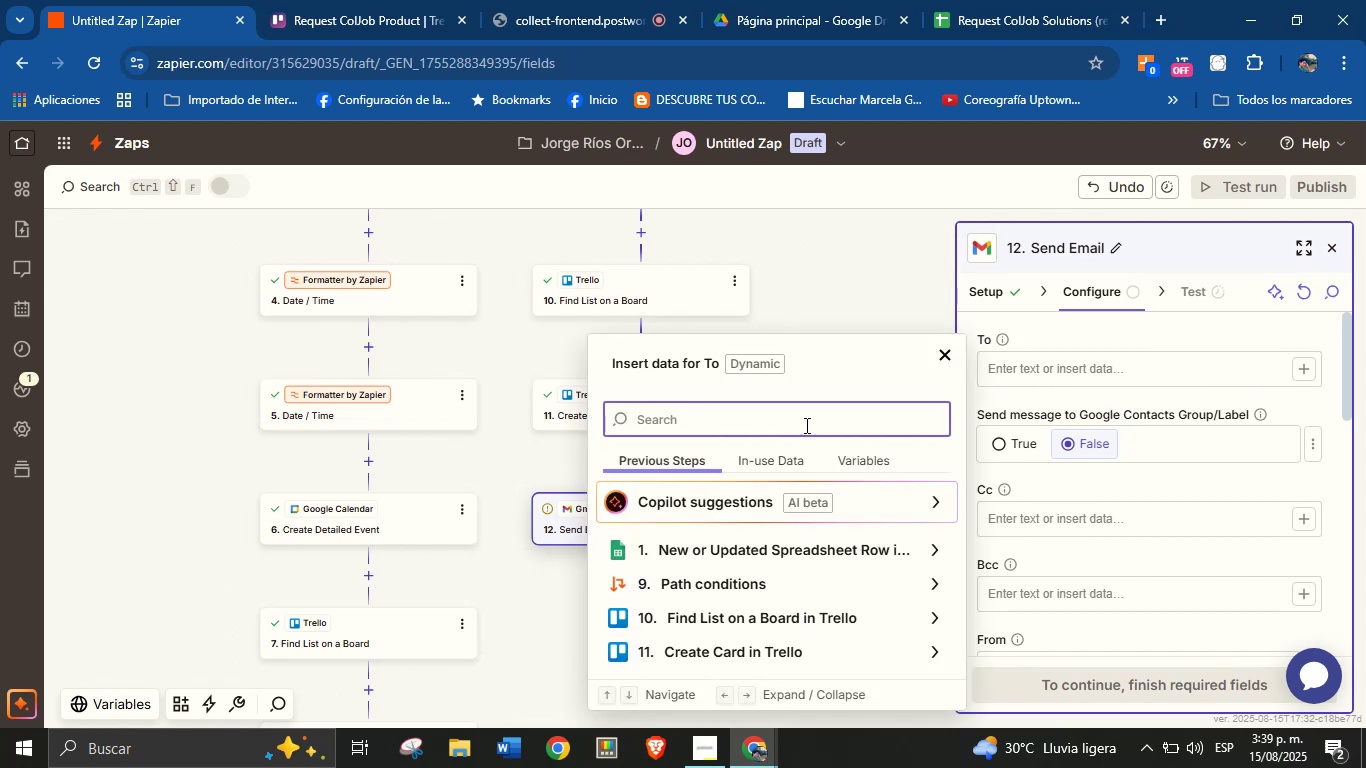 
left_click([791, 429])
 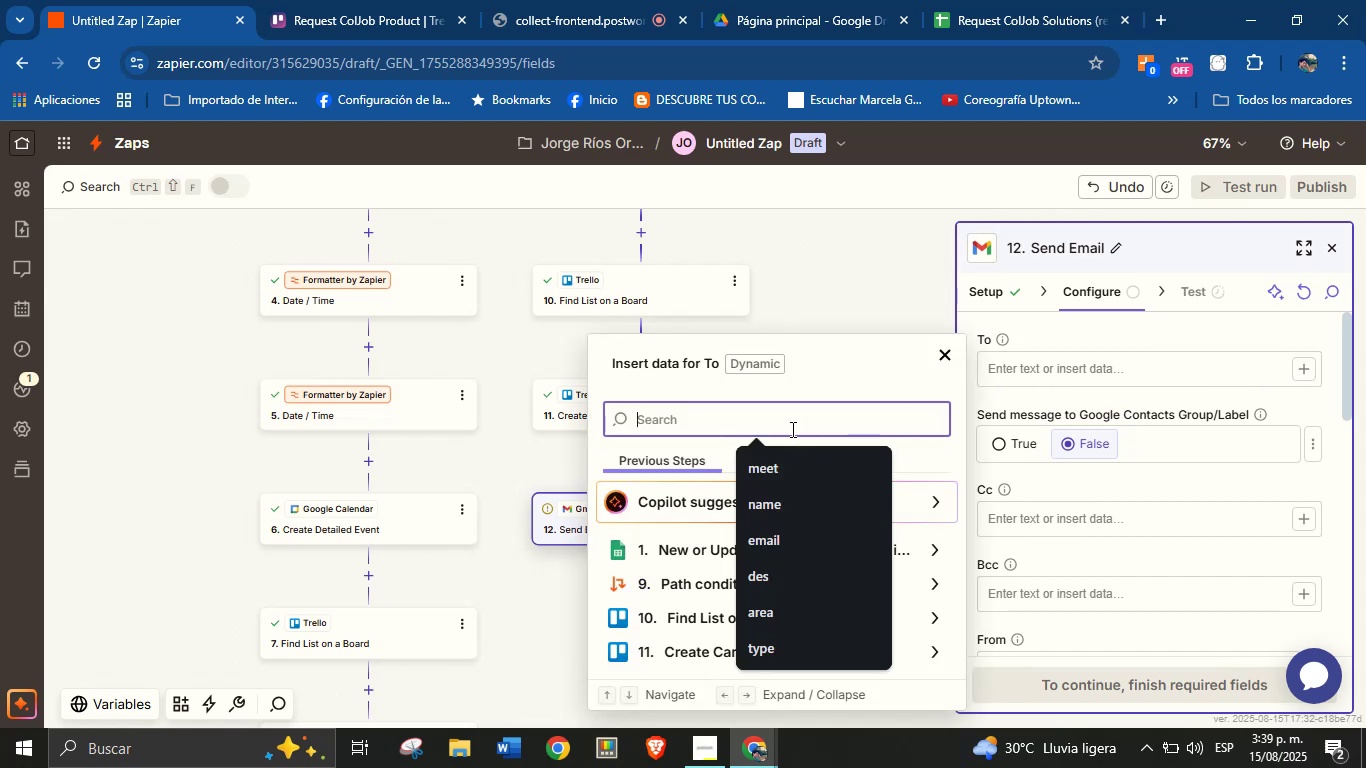 
type(eamil)
key(Backspace)
key(Backspace)
key(Backspace)
key(Backspace)
type(mail)
 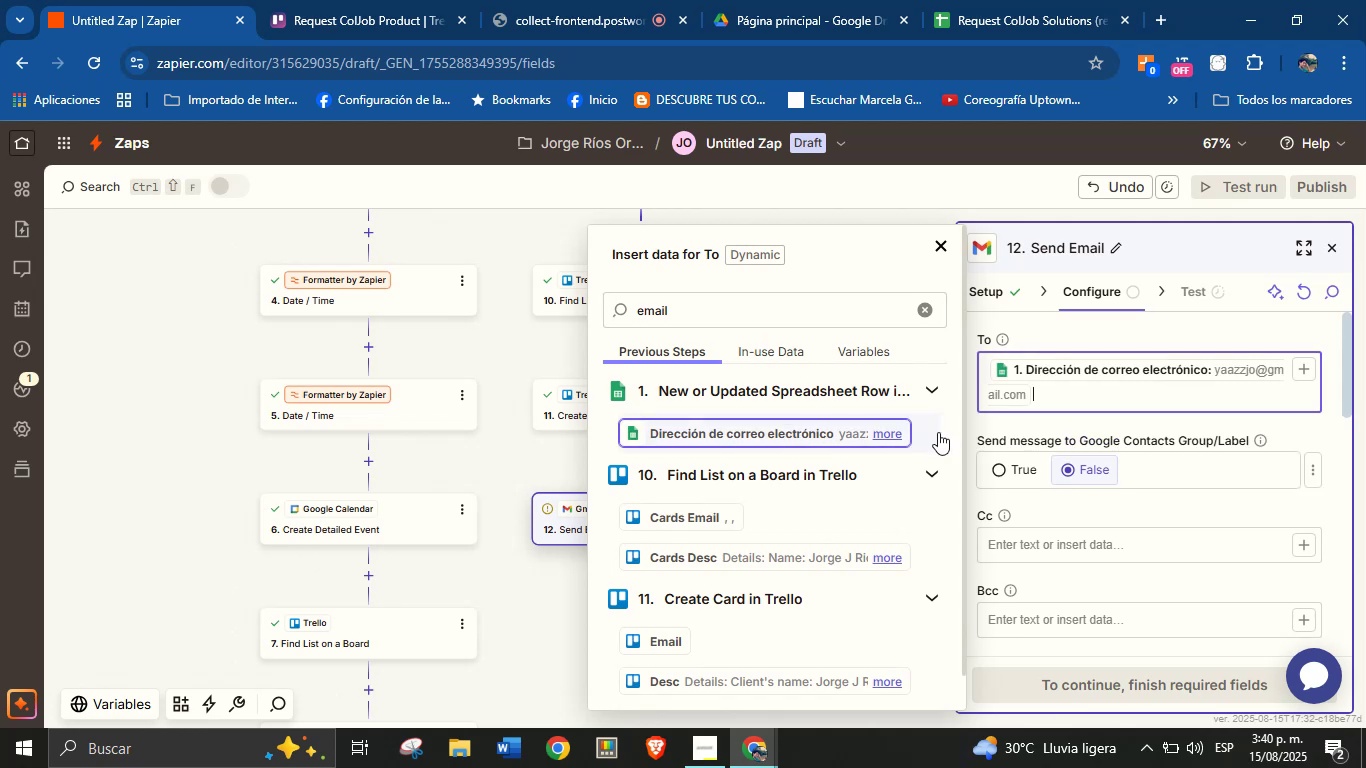 
left_click([1073, 500])
 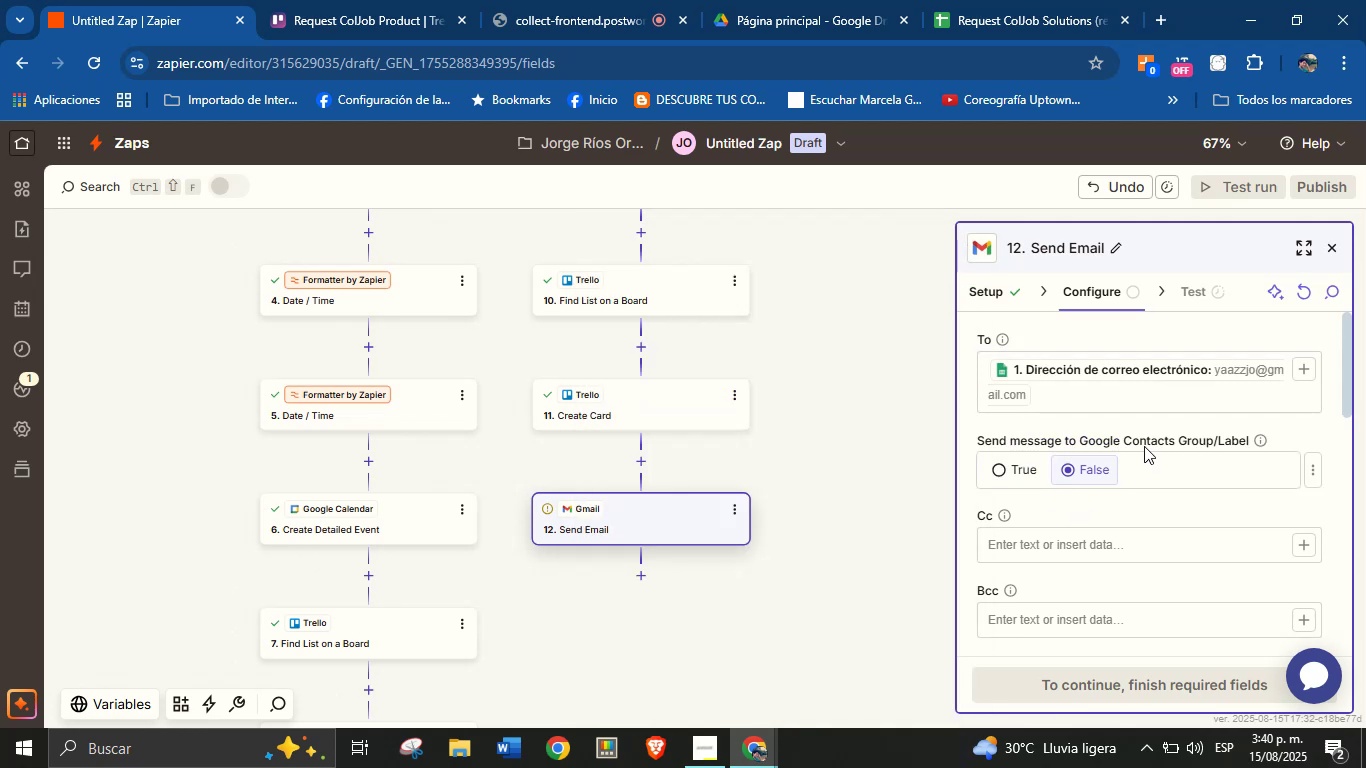 
scroll: coordinate [1148, 476], scroll_direction: down, amount: 2.0
 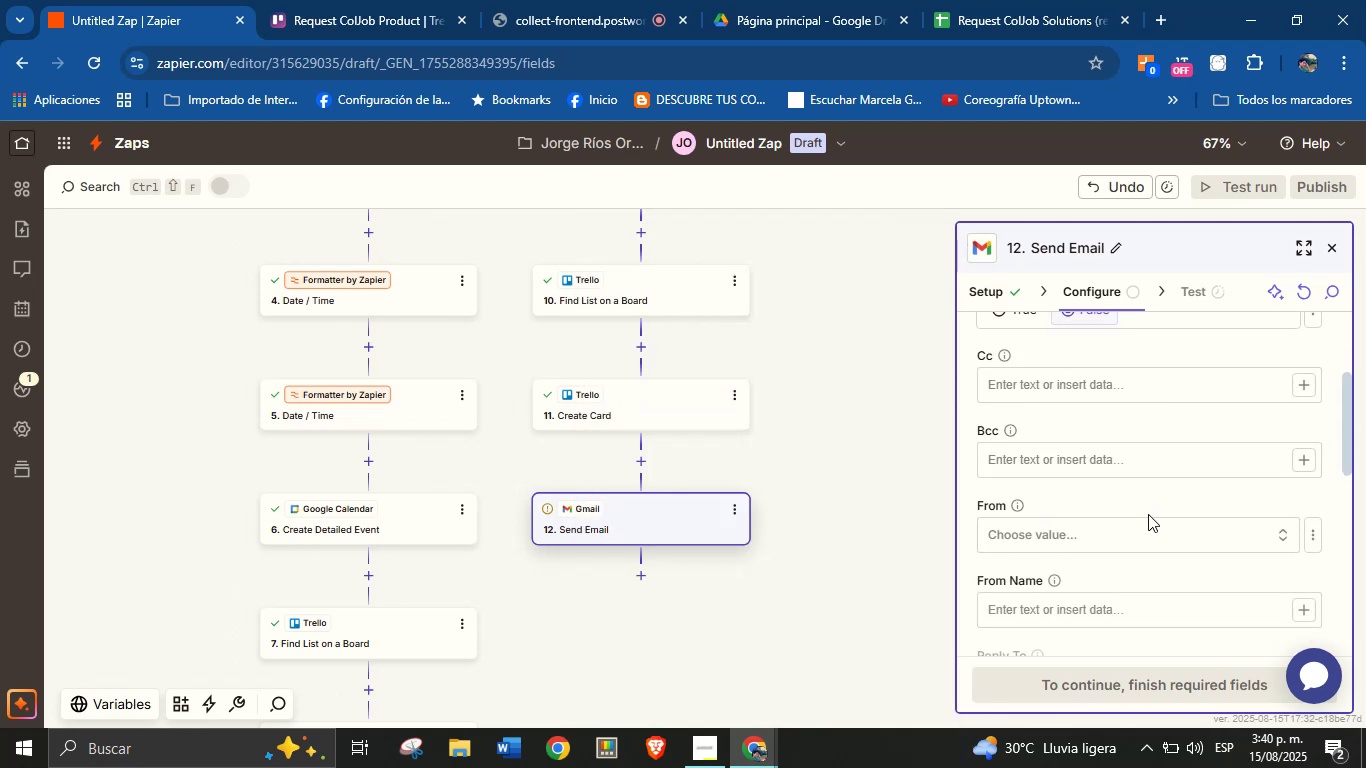 
left_click([1126, 548])
 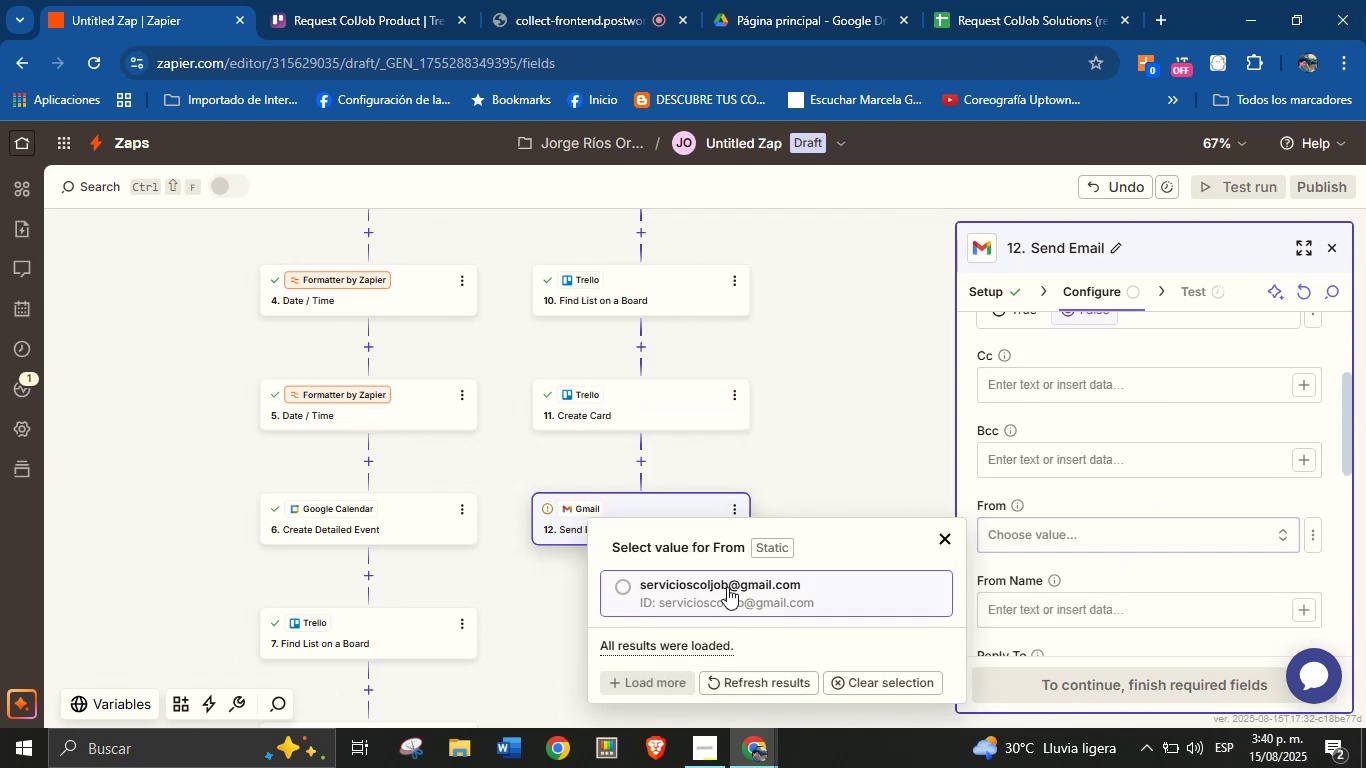 
left_click([729, 580])
 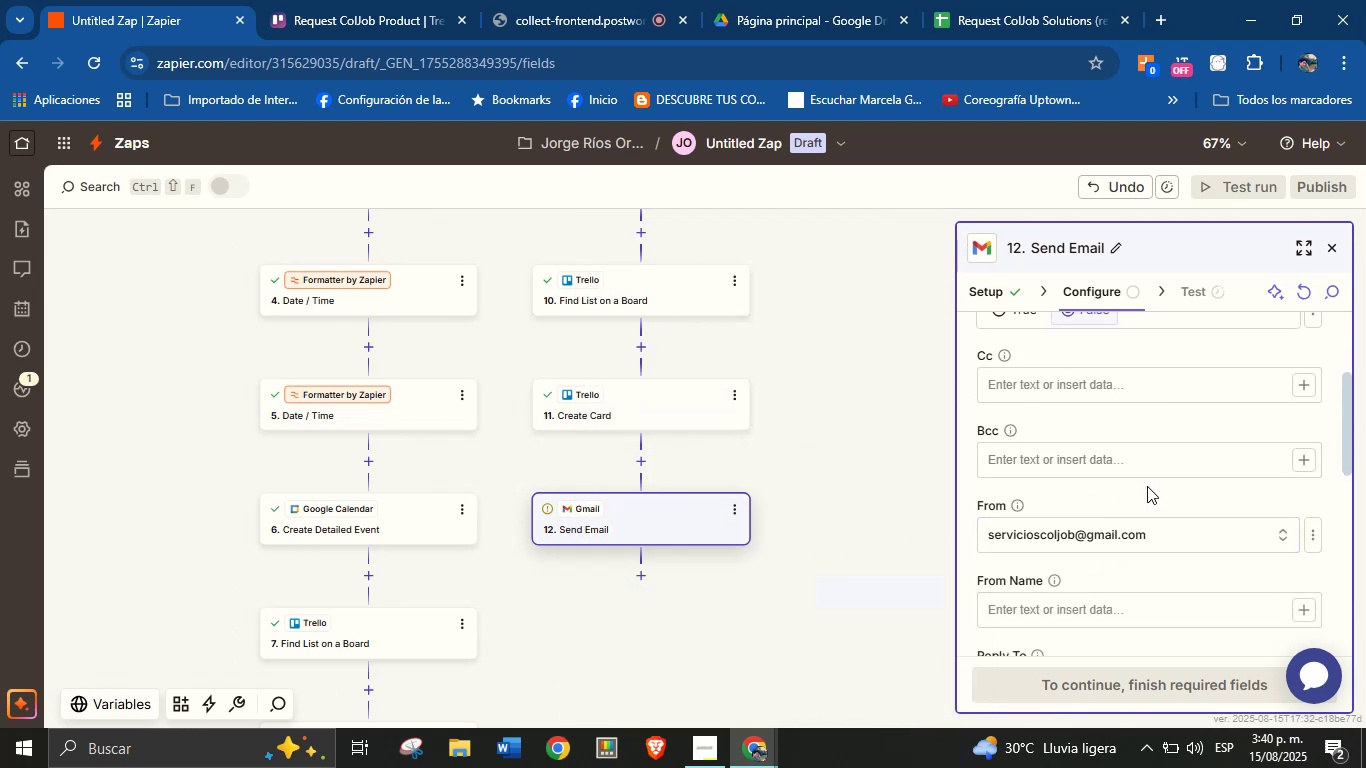 
left_click([1151, 488])
 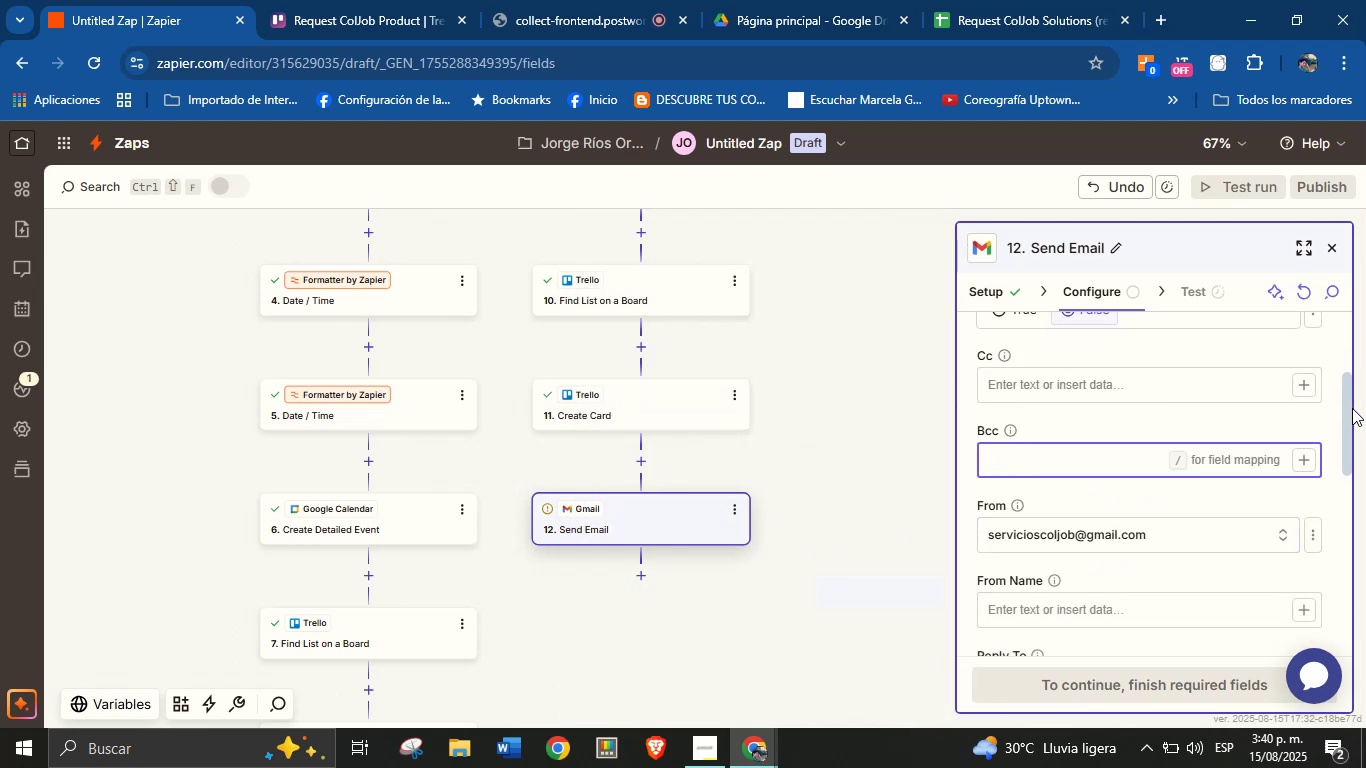 
left_click([1299, 417])
 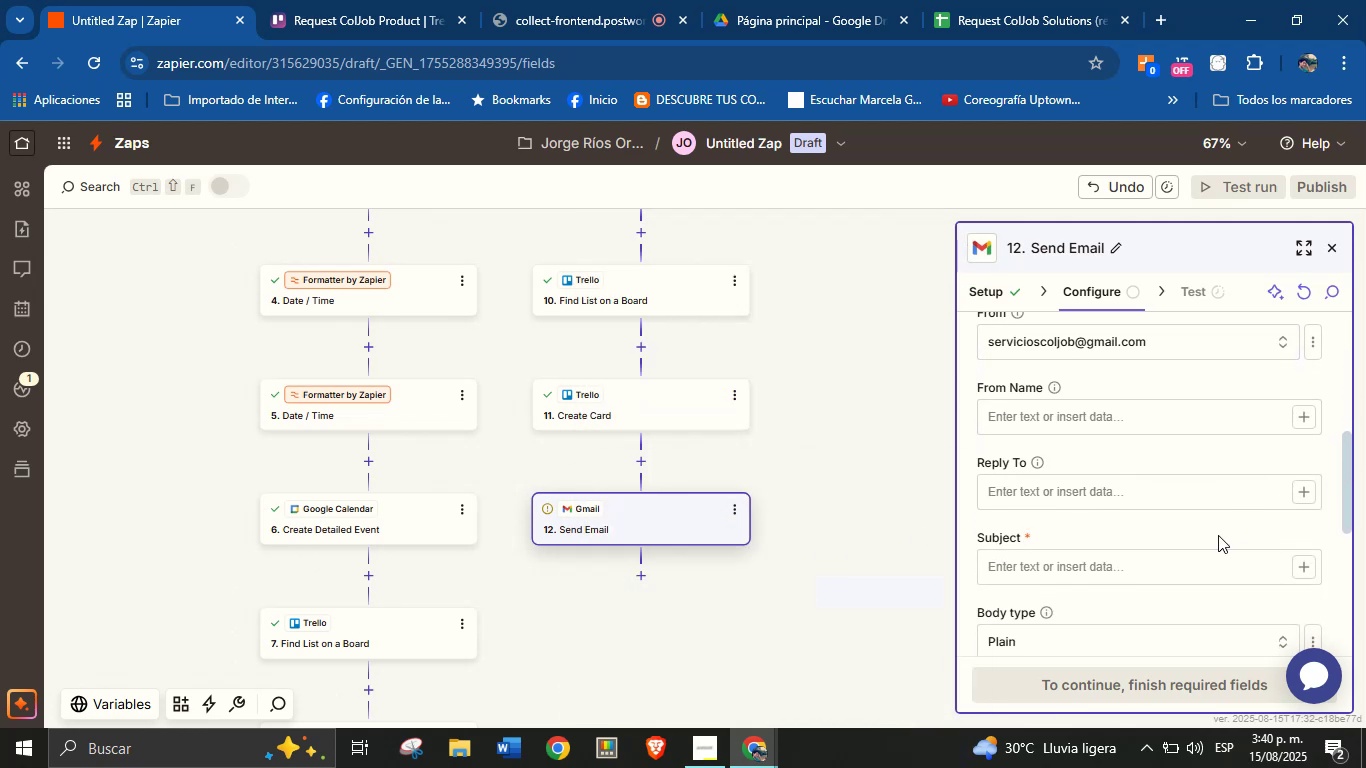 
left_click([1120, 431])
 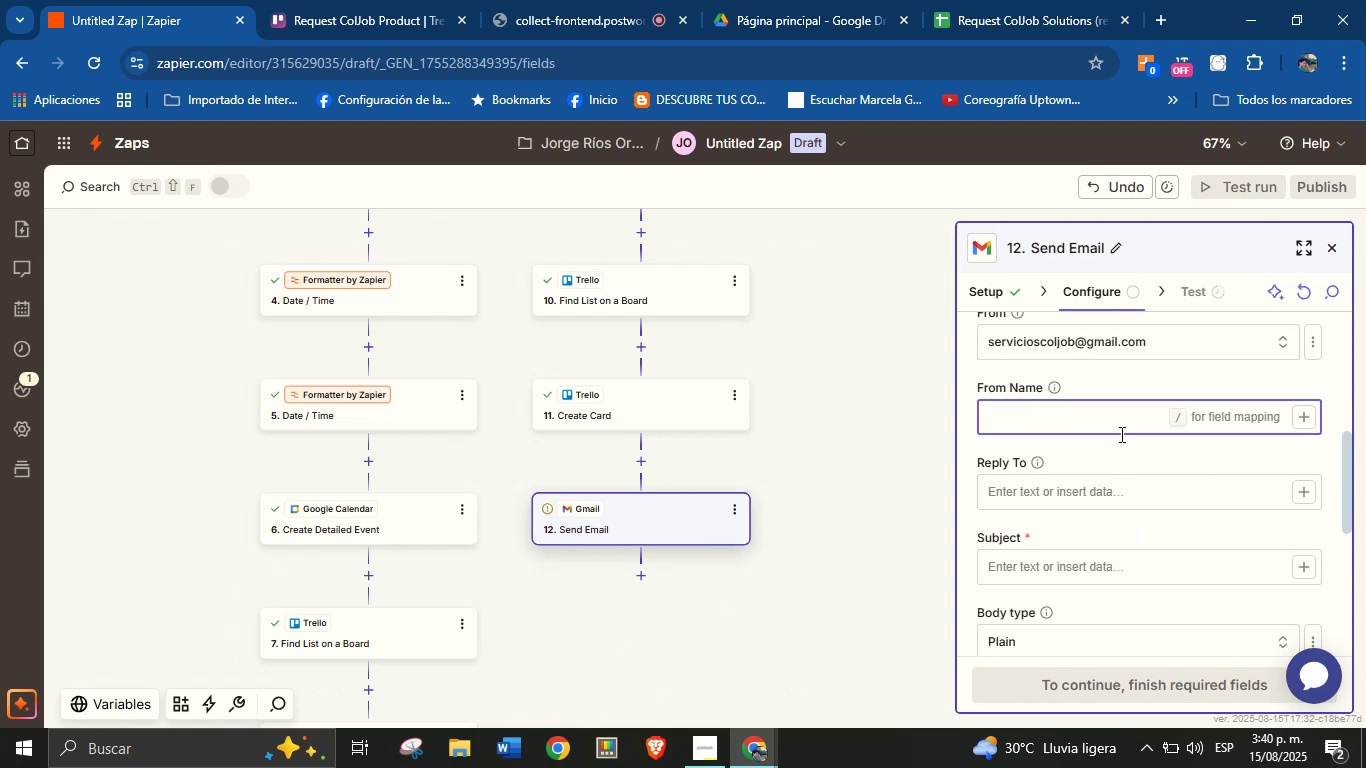 
type(Jore)
key(Backspace)
type(ge from Jorge)
 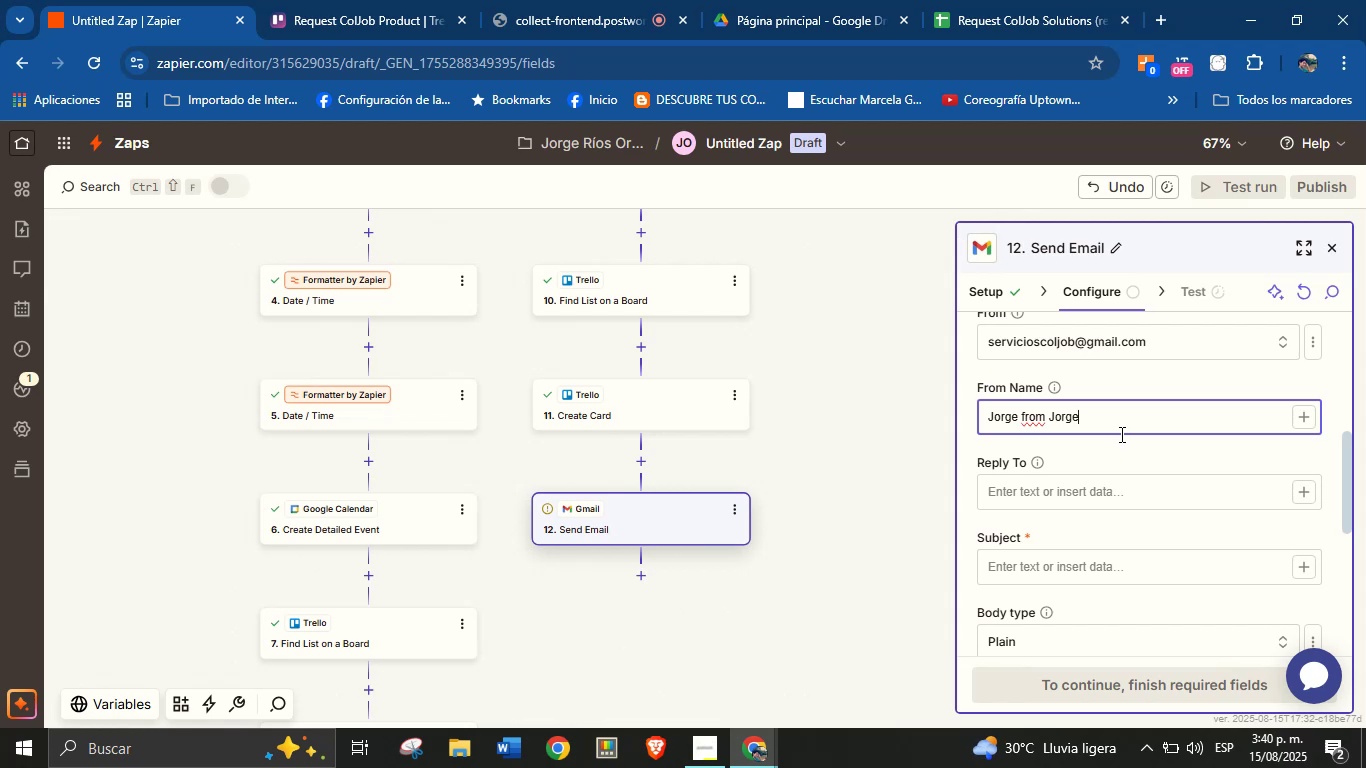 
left_click([1144, 450])
 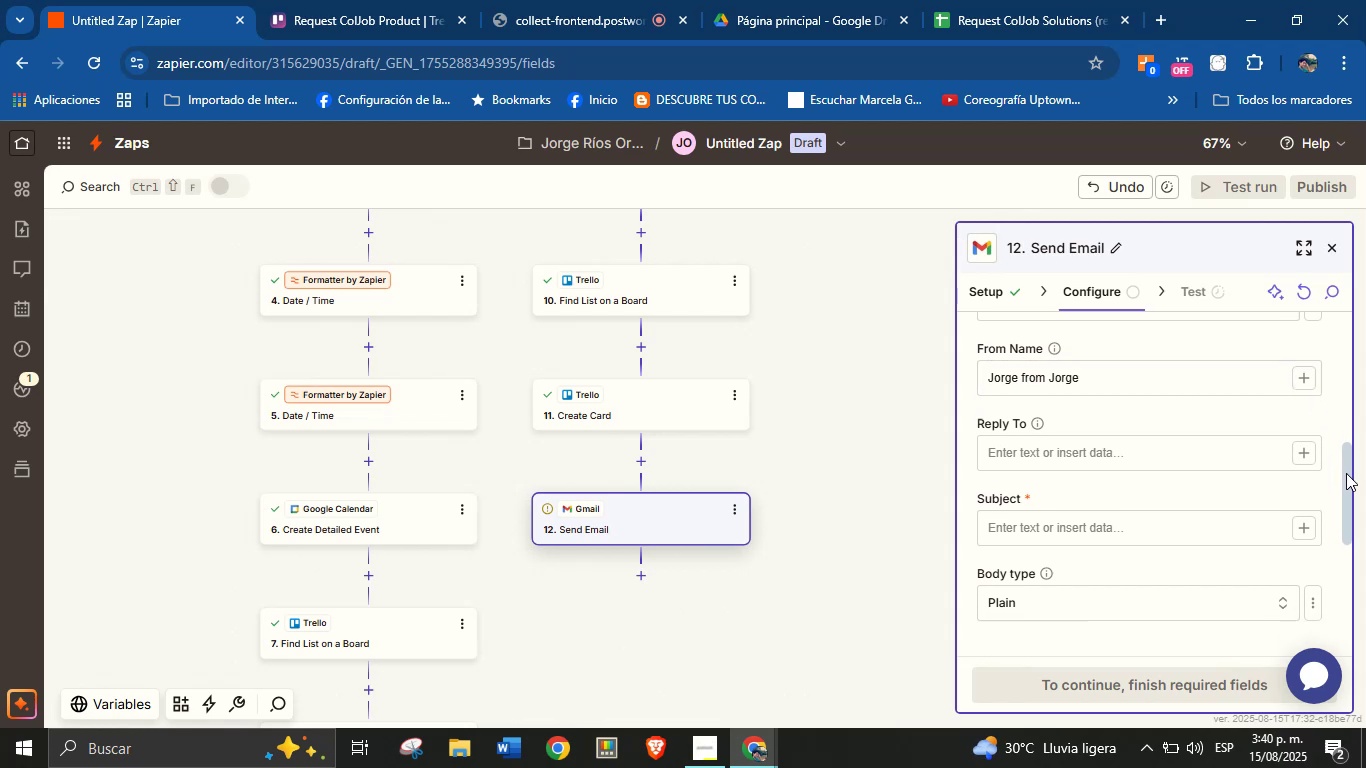 
left_click([1175, 521])
 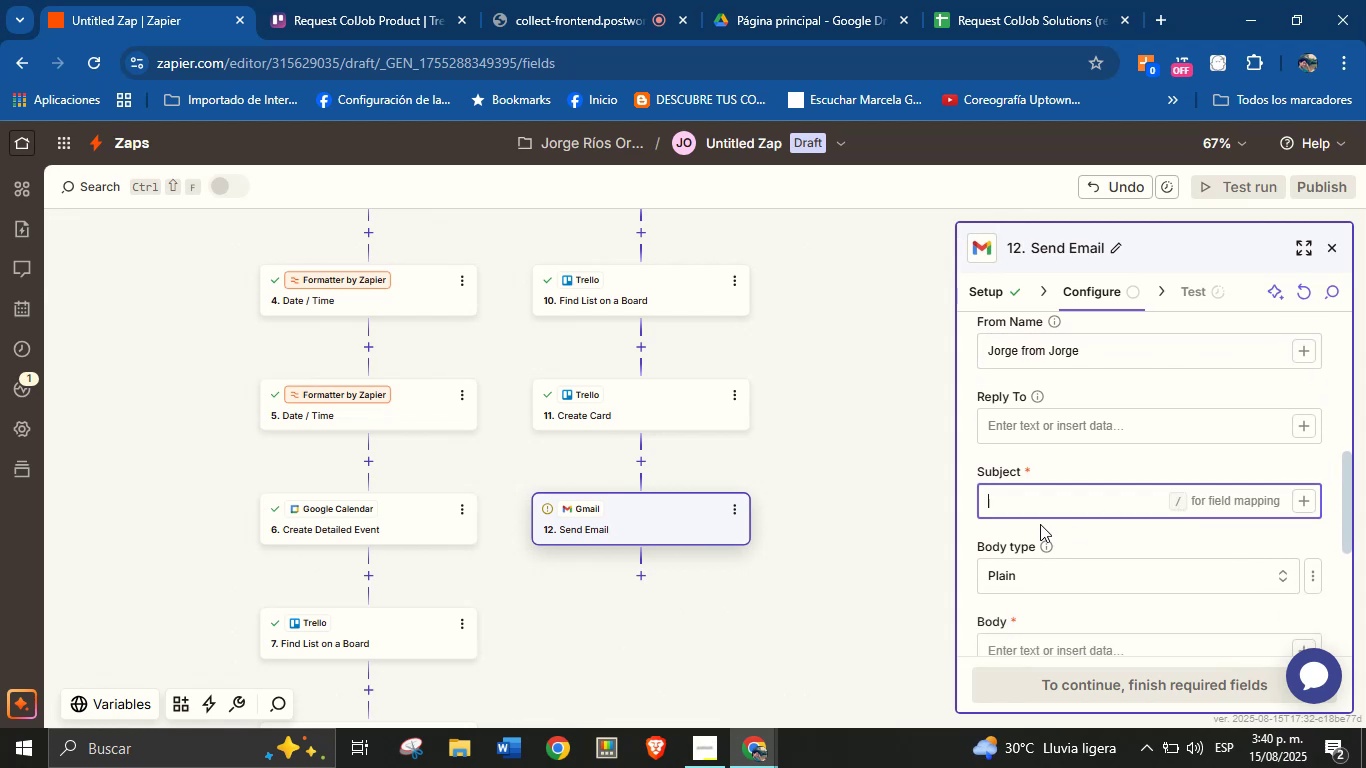 
type(Thank you for choosing our services!)
 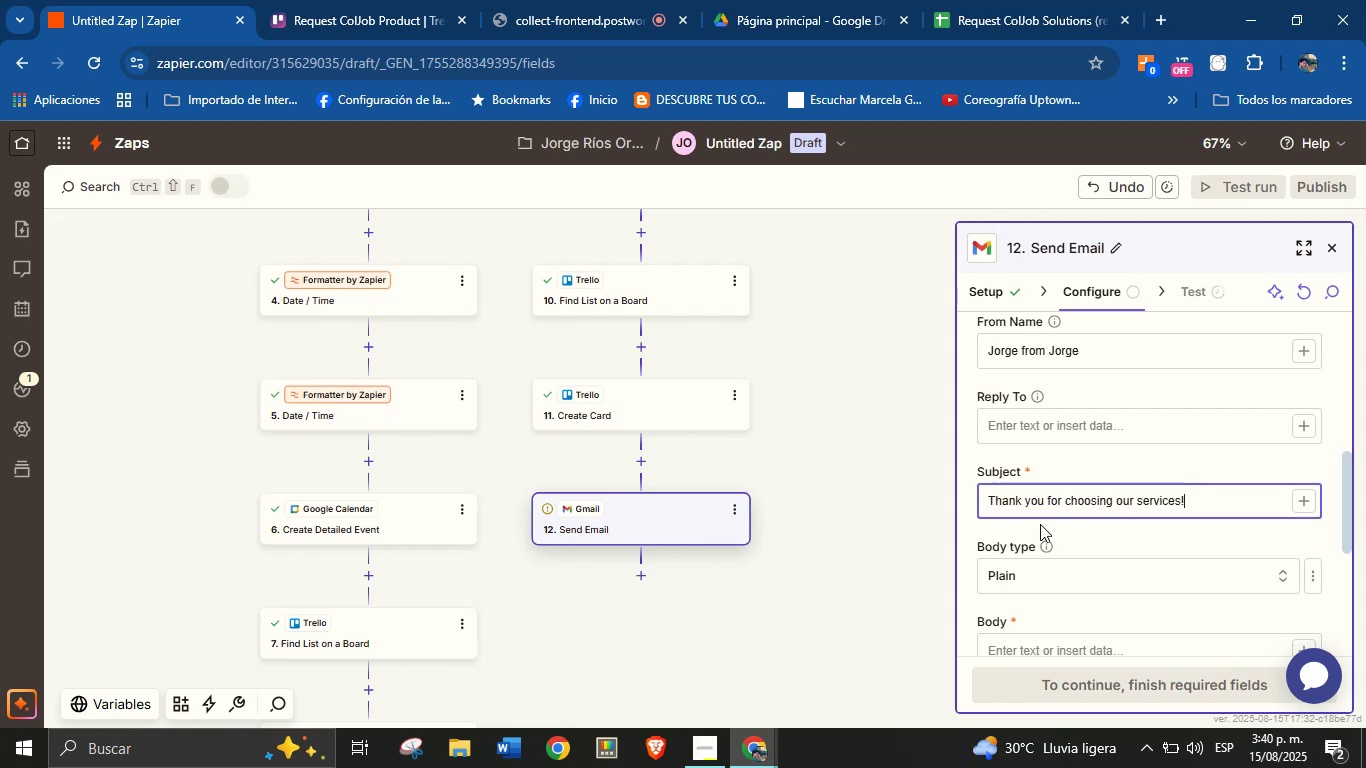 
scroll: coordinate [1195, 442], scroll_direction: down, amount: 2.0
 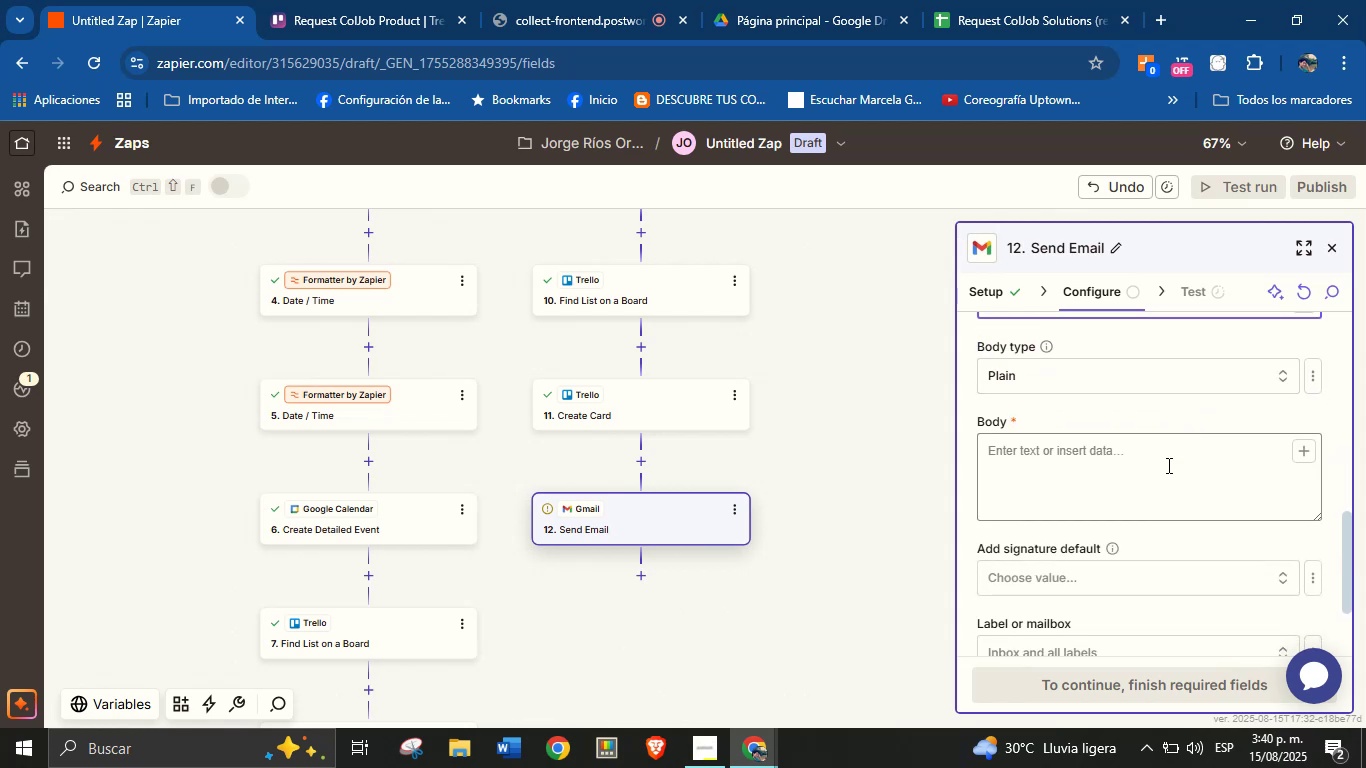 
left_click([1167, 463])
 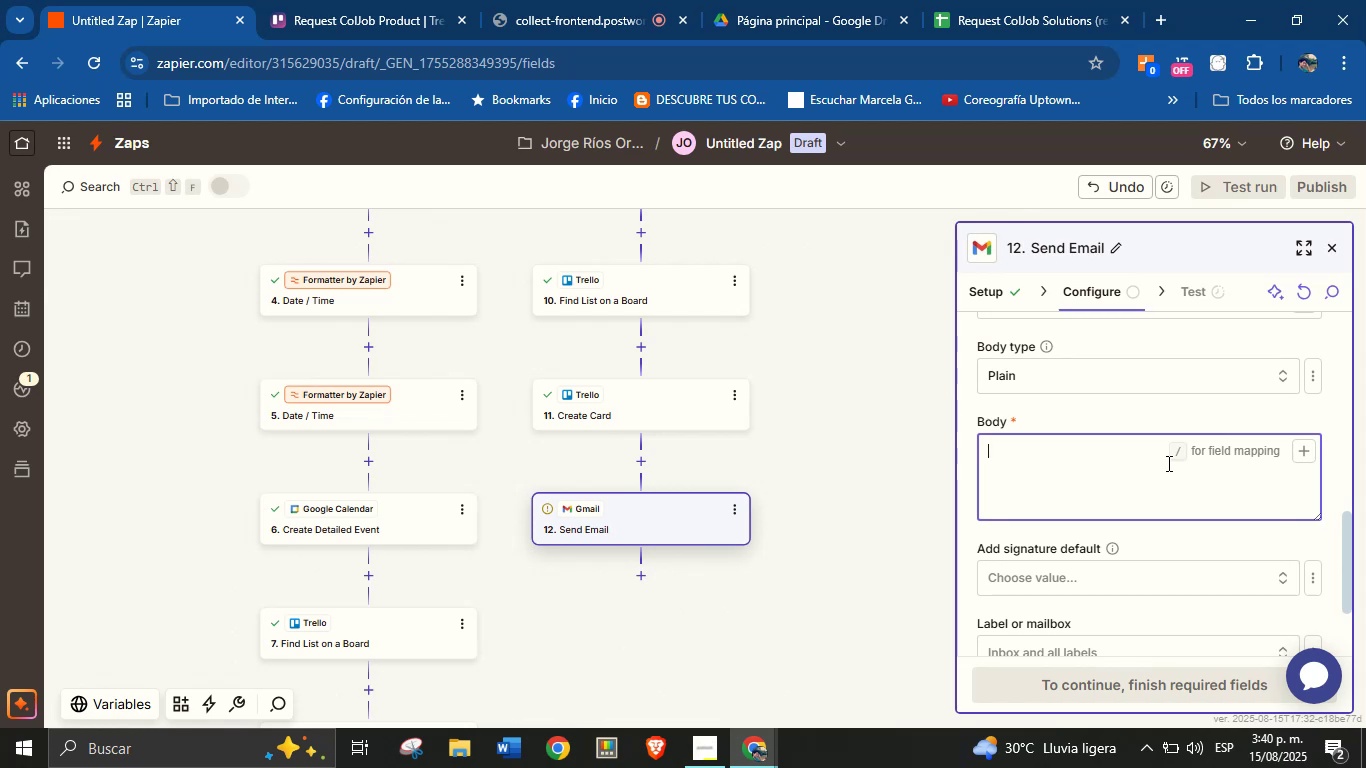 
type(T)
key(Backspace)
type(Hello )
 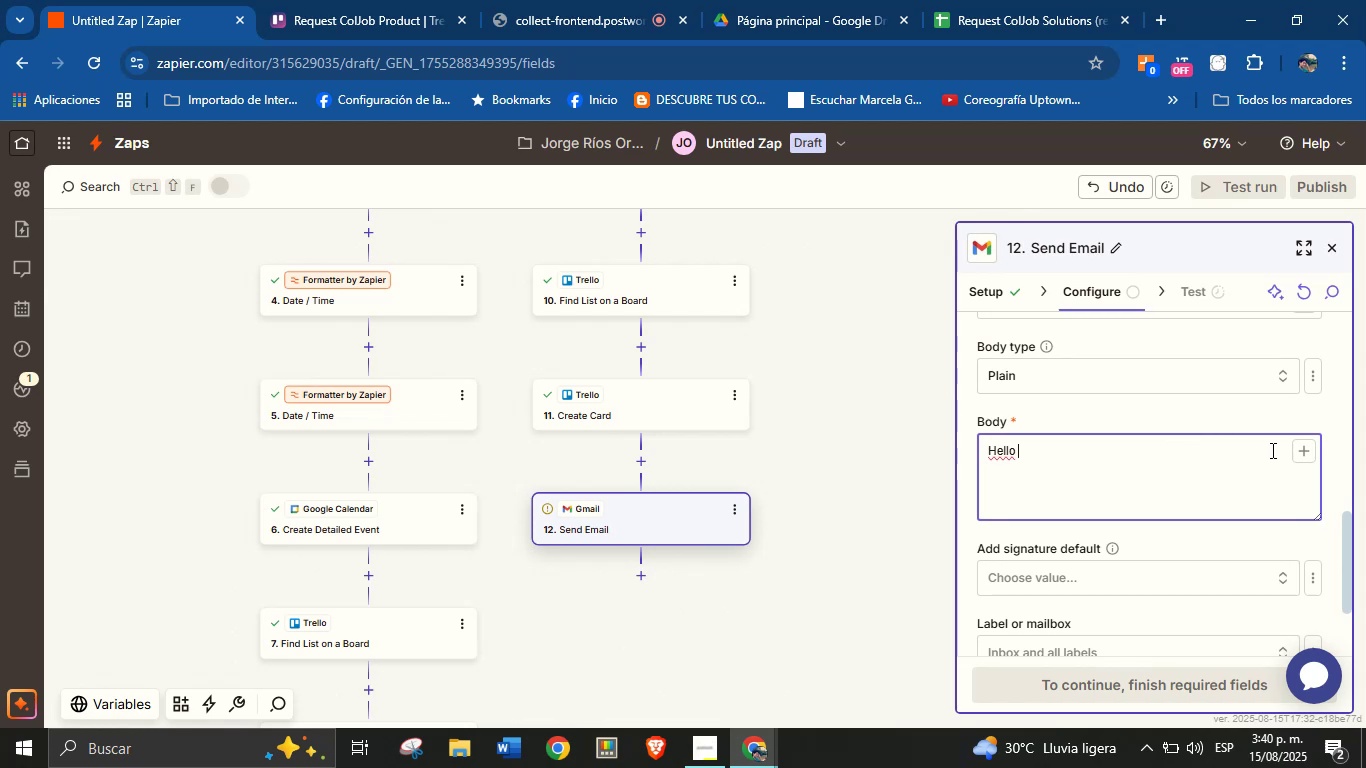 
left_click([1300, 447])
 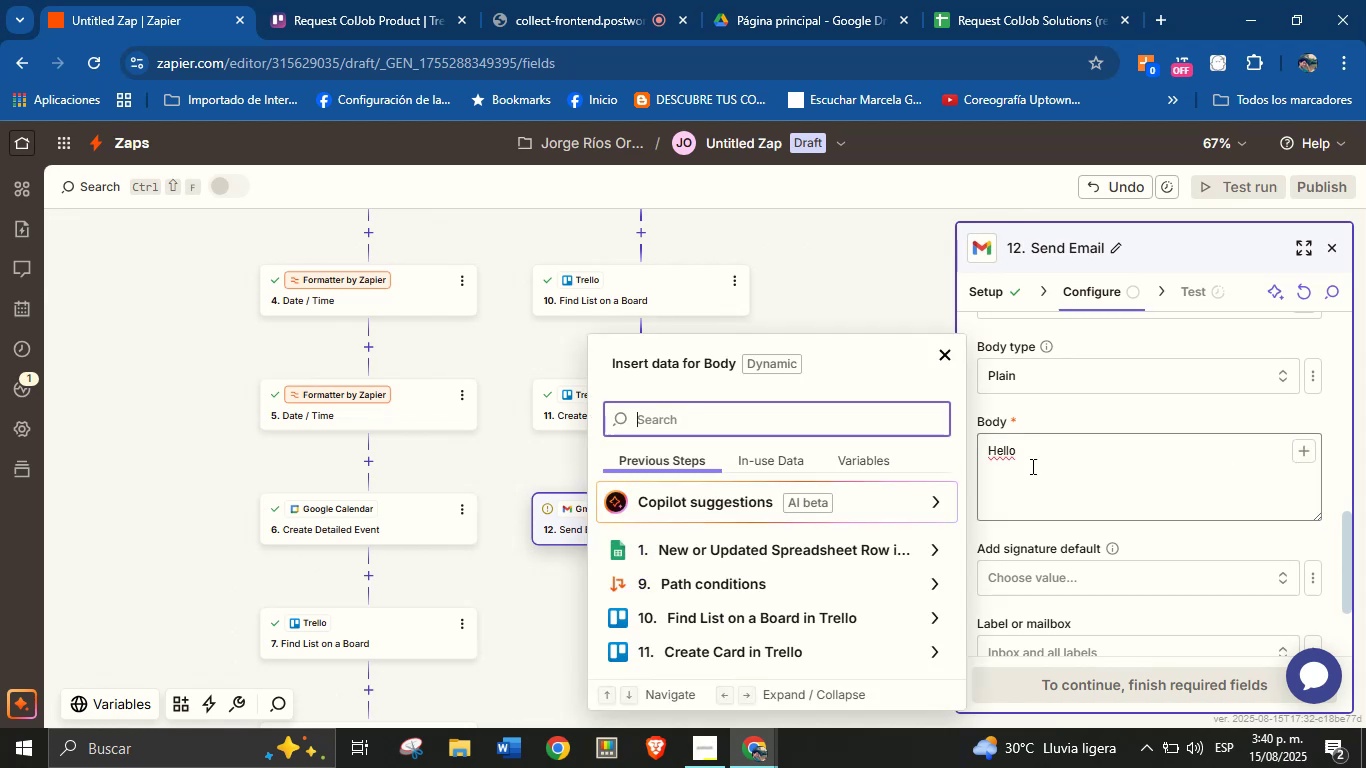 
mouse_move([916, 555])
 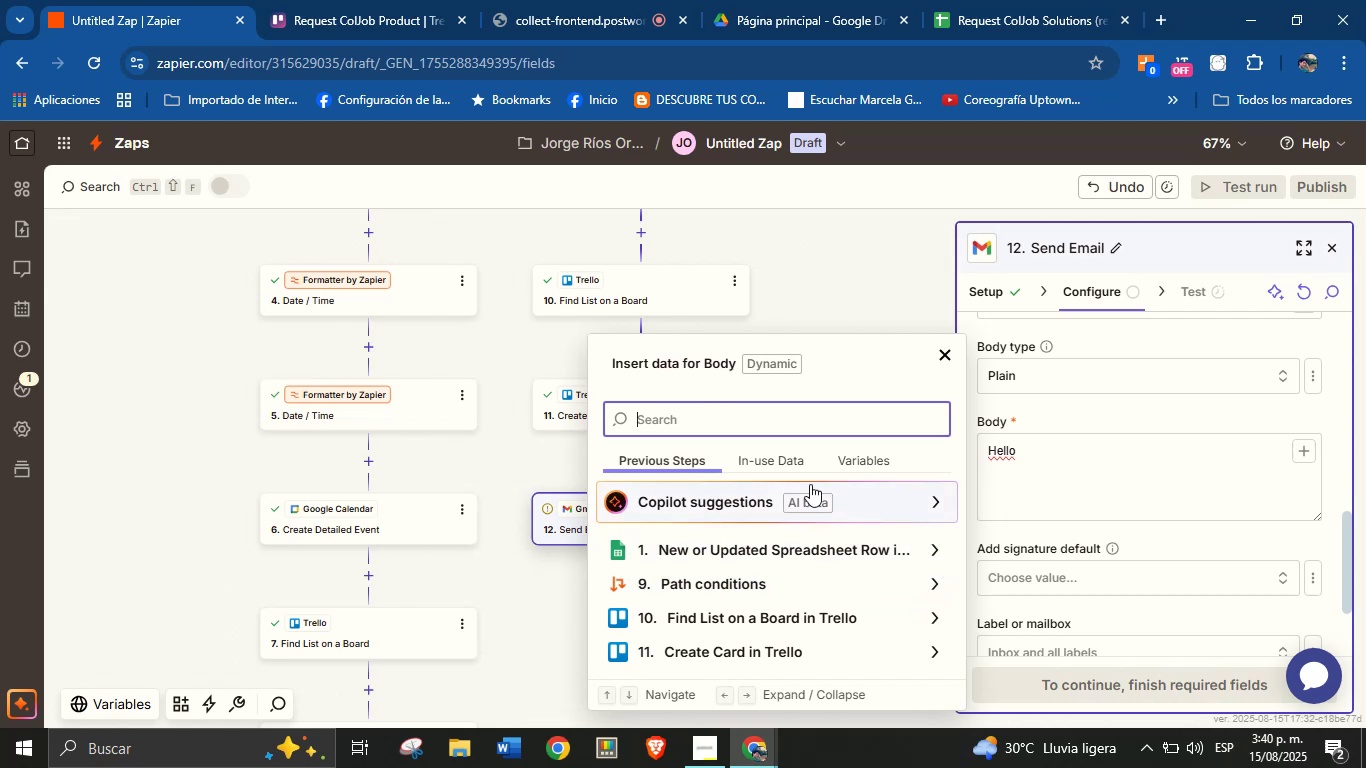 
type(name)
 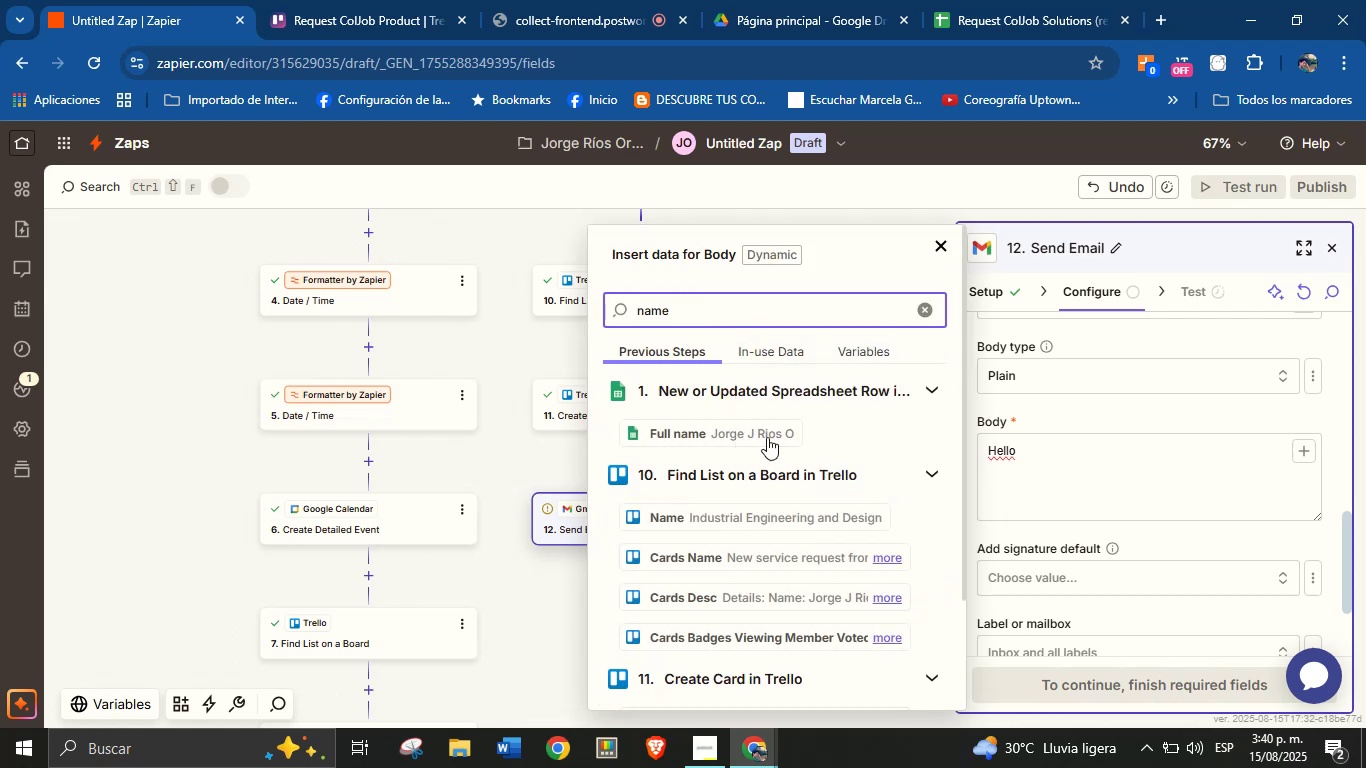 
left_click([755, 424])
 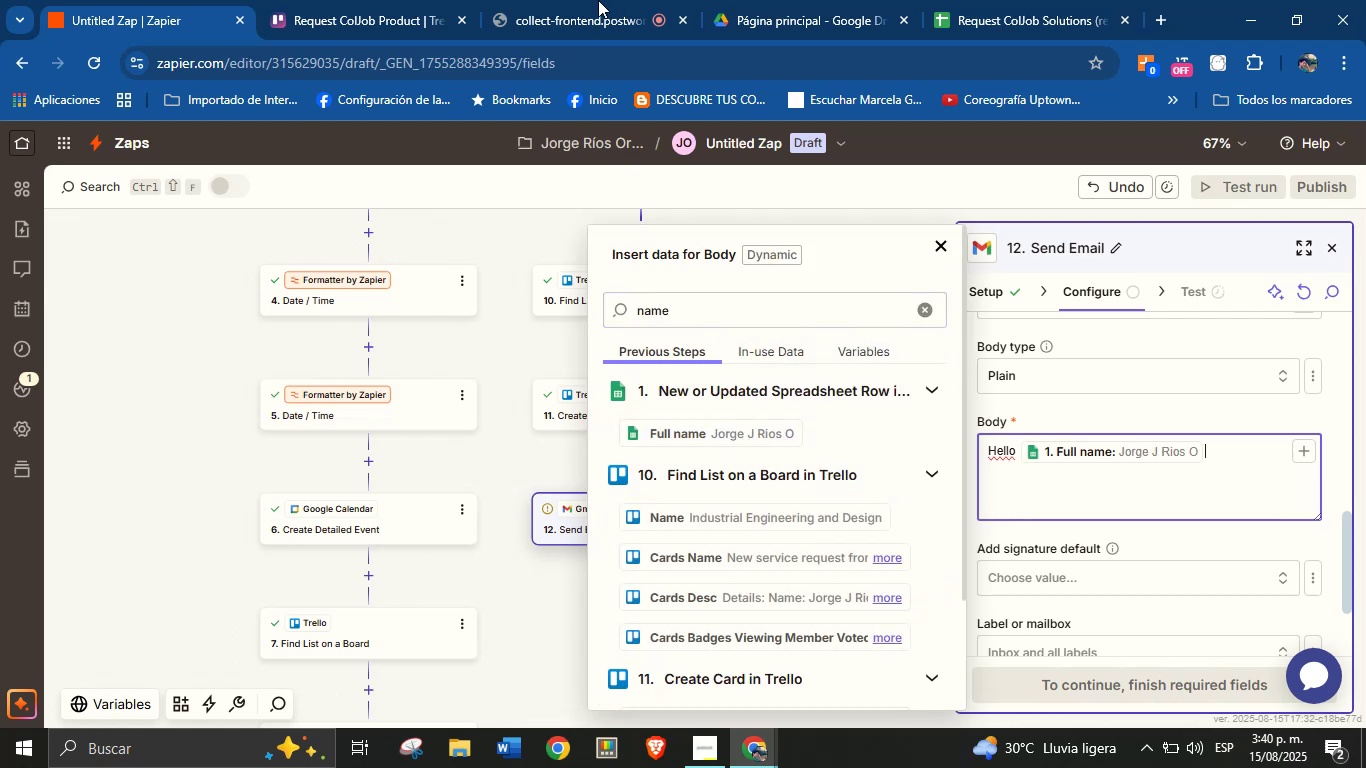 
left_click([595, 0])
 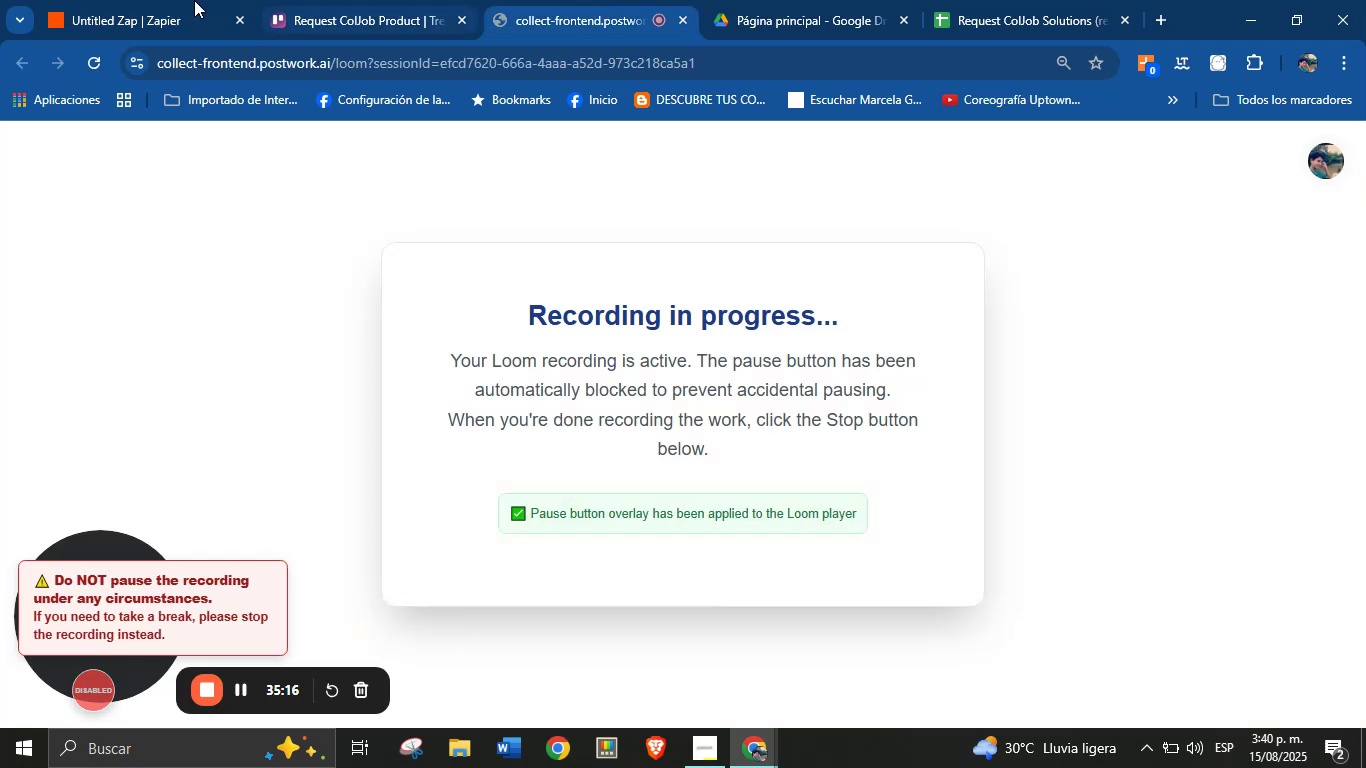 
left_click([124, 0])
 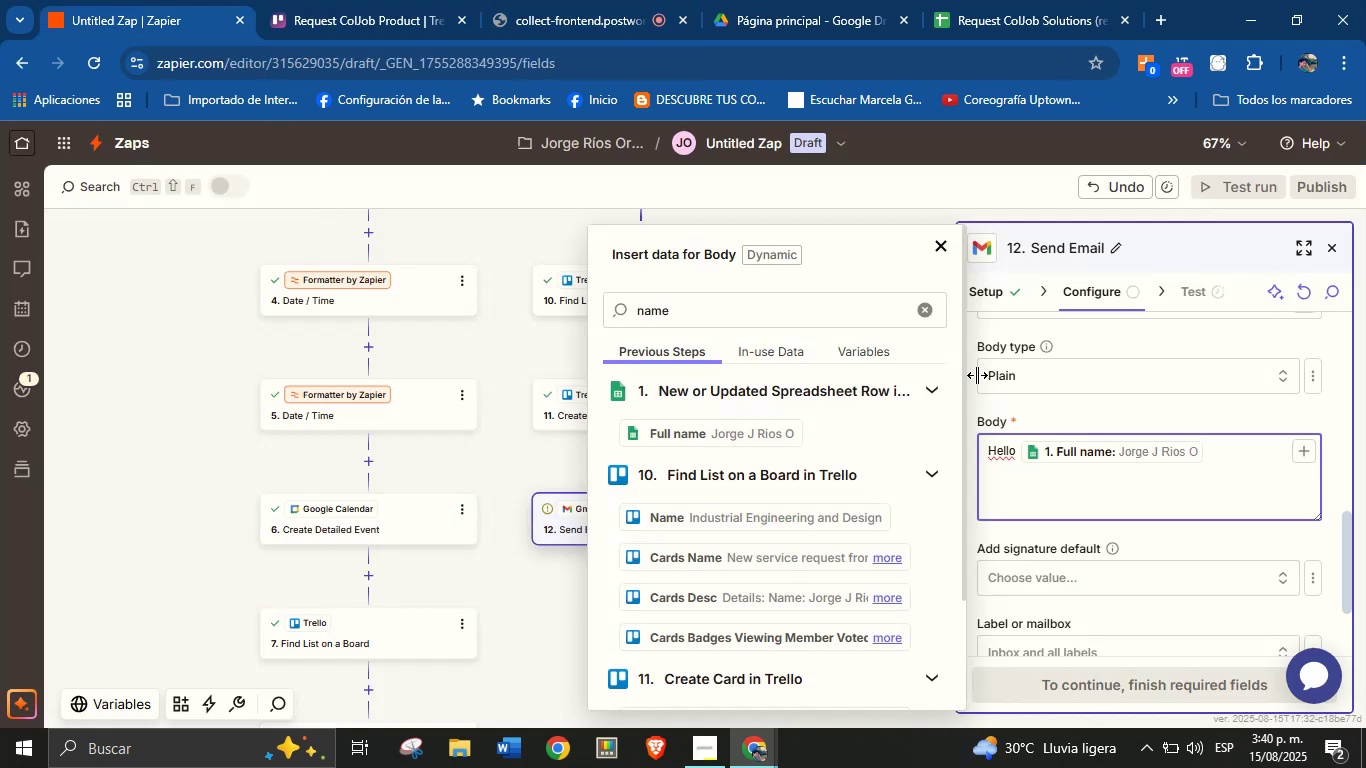 
key(Shift+1)
 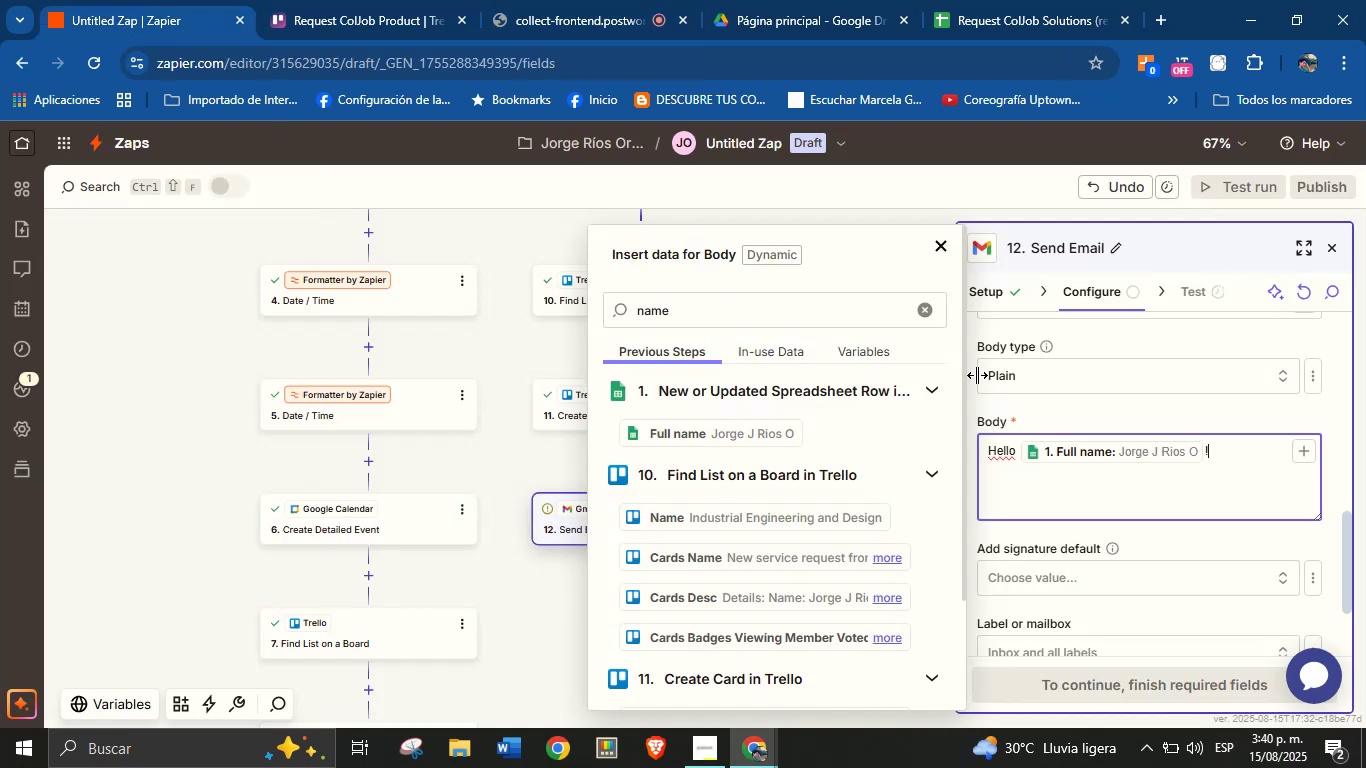 
key(Enter)
 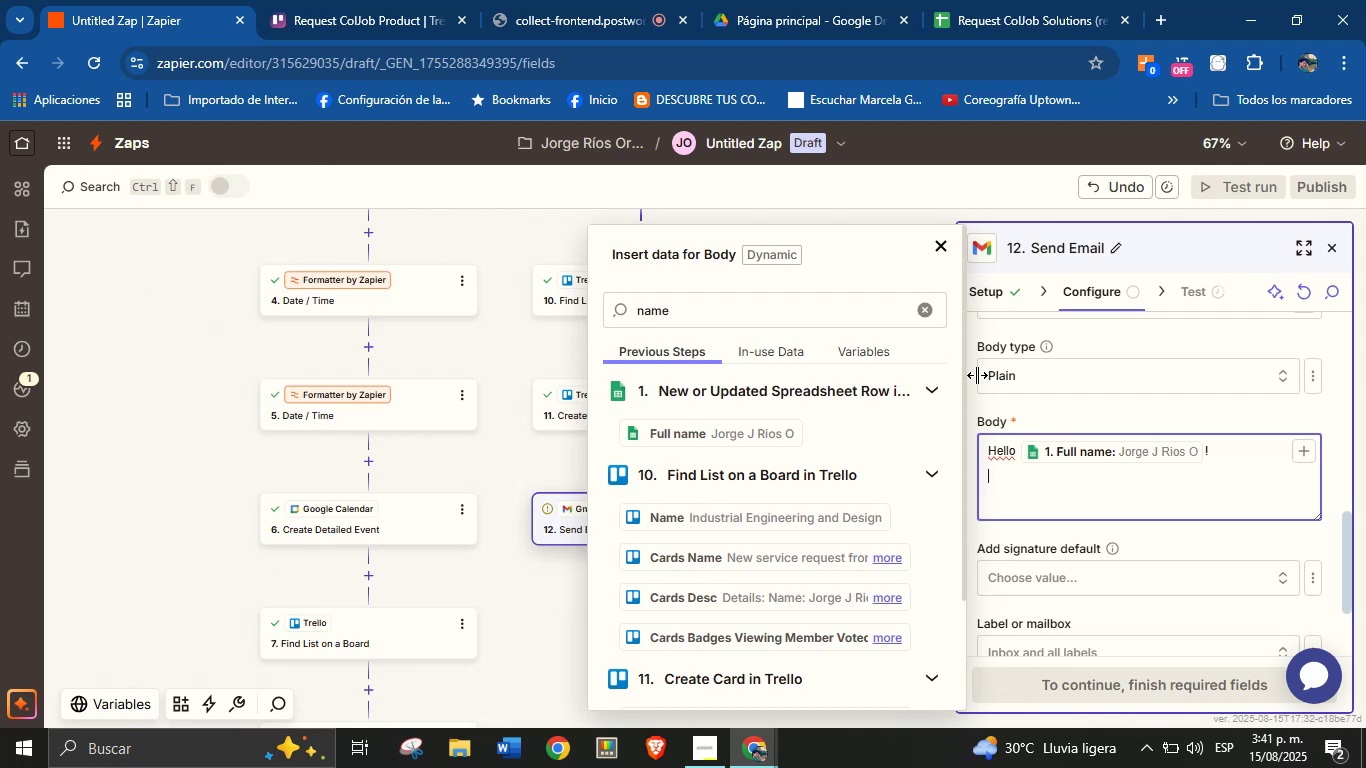 
key(CapsLock)
 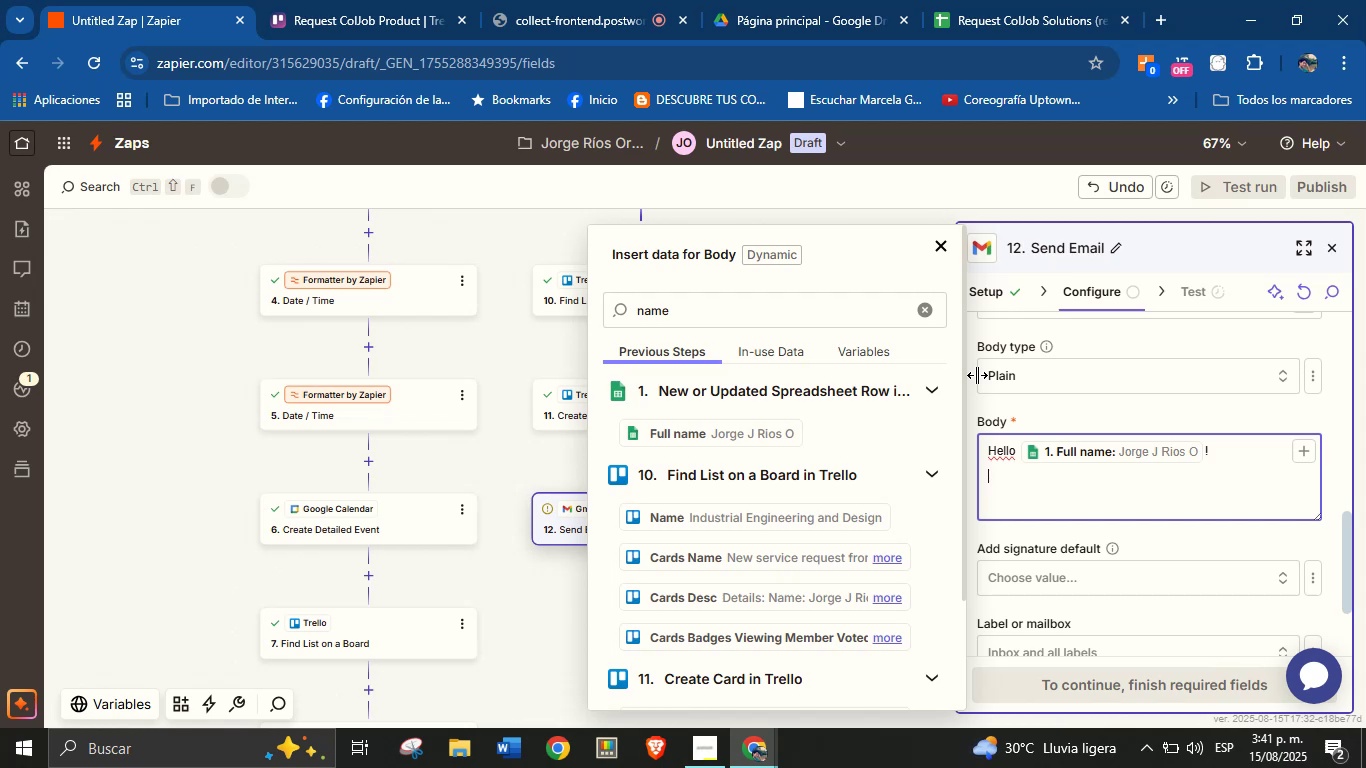 
wait(32.12)
 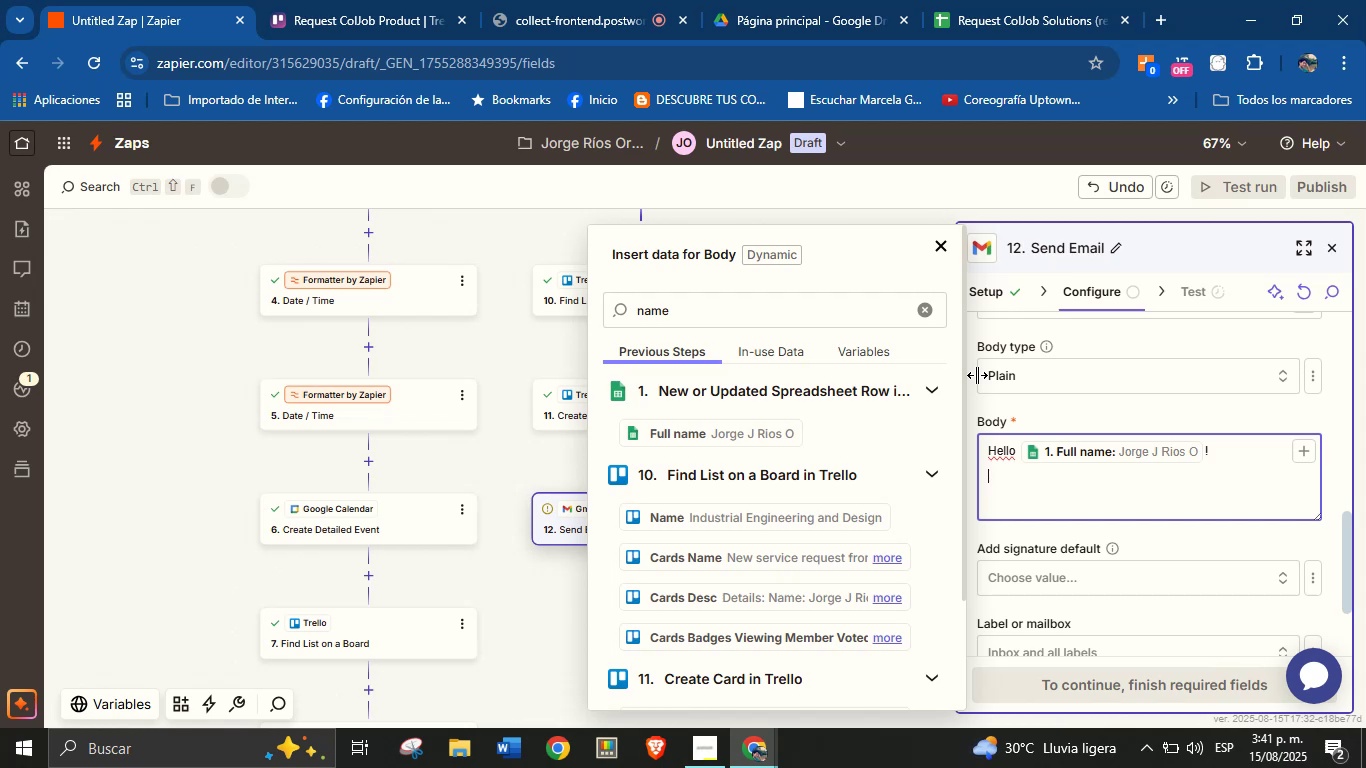 
key(Space)
 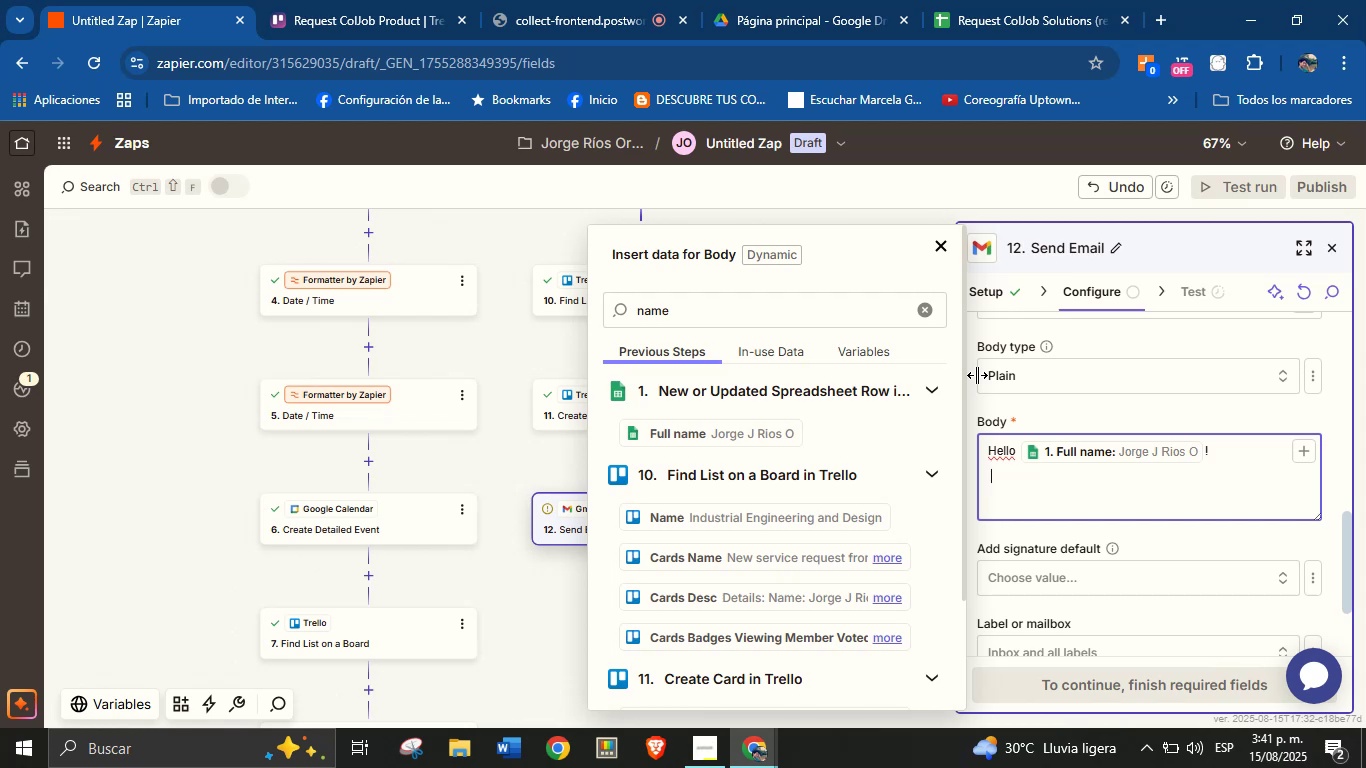 
key(CapsLock)
 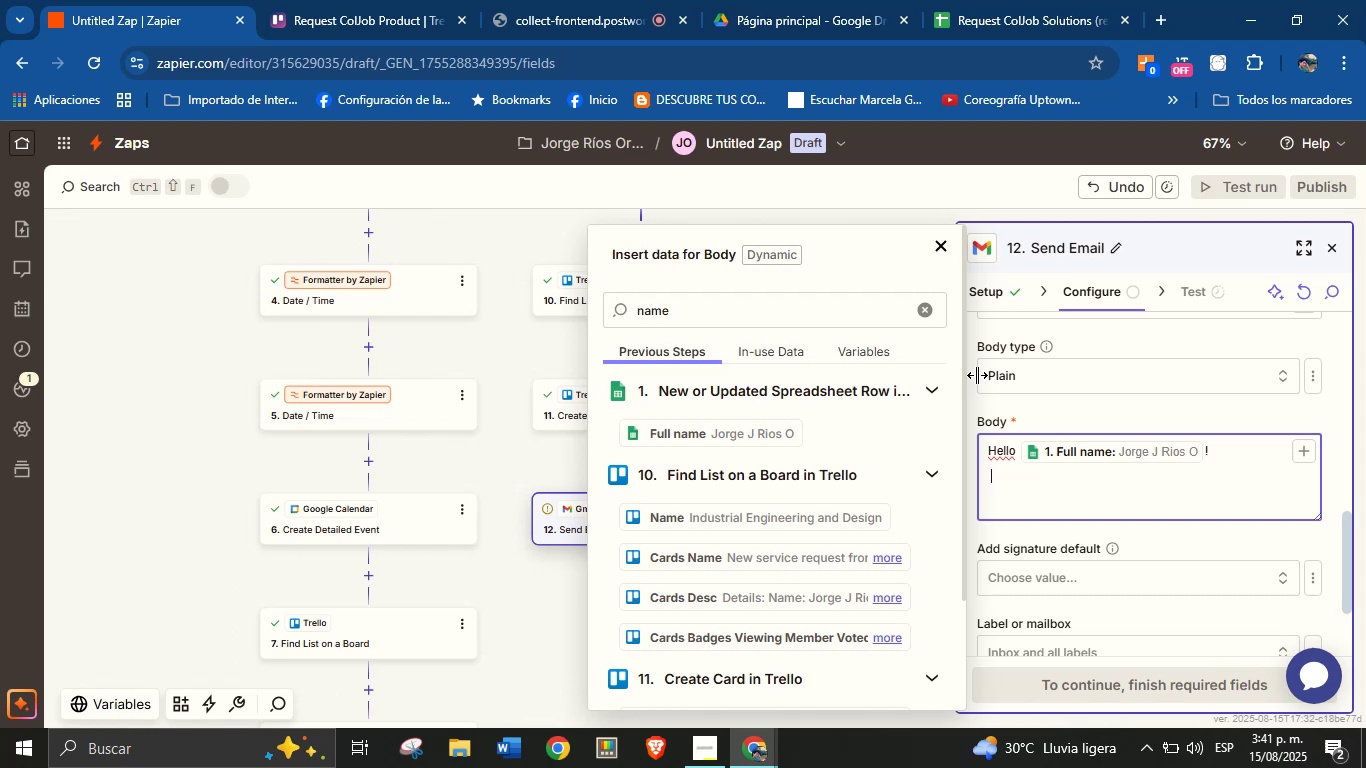 
key(CapsLock)
 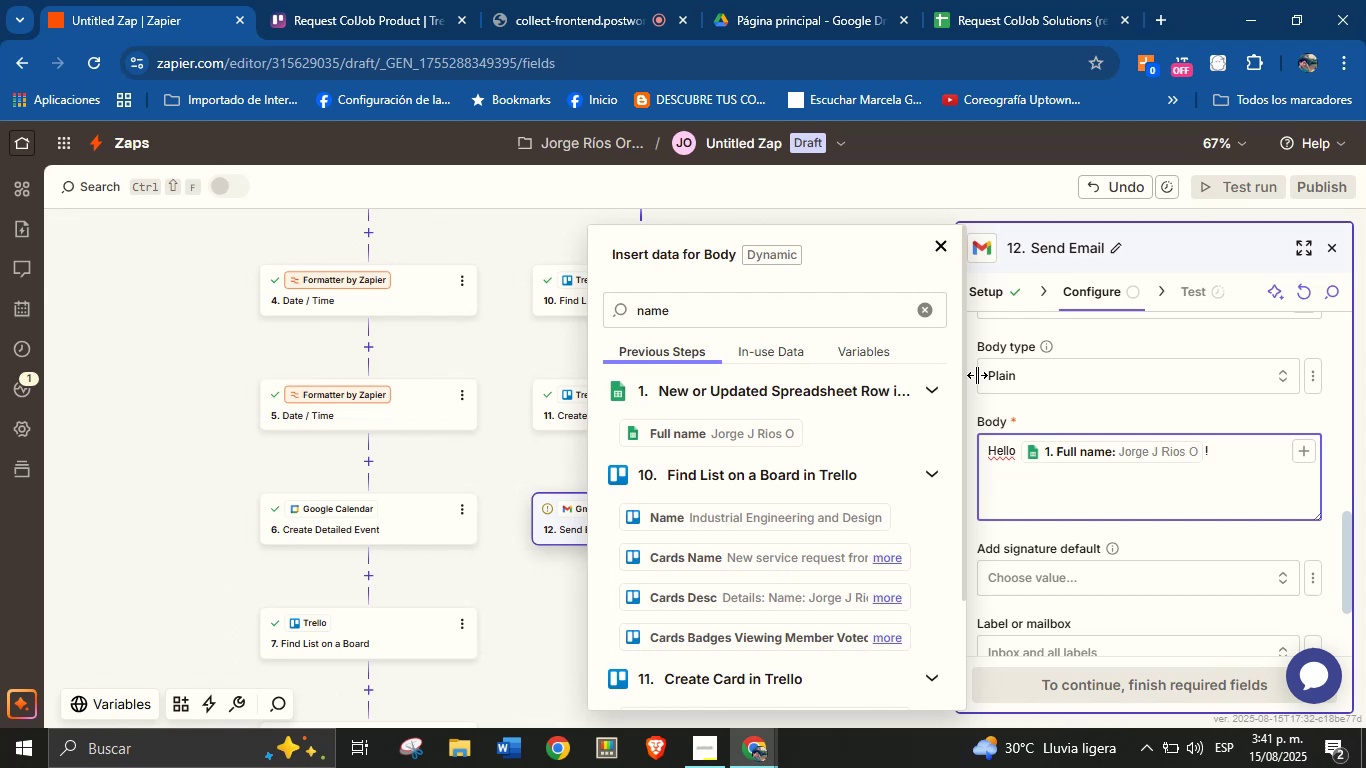 
key(T)
 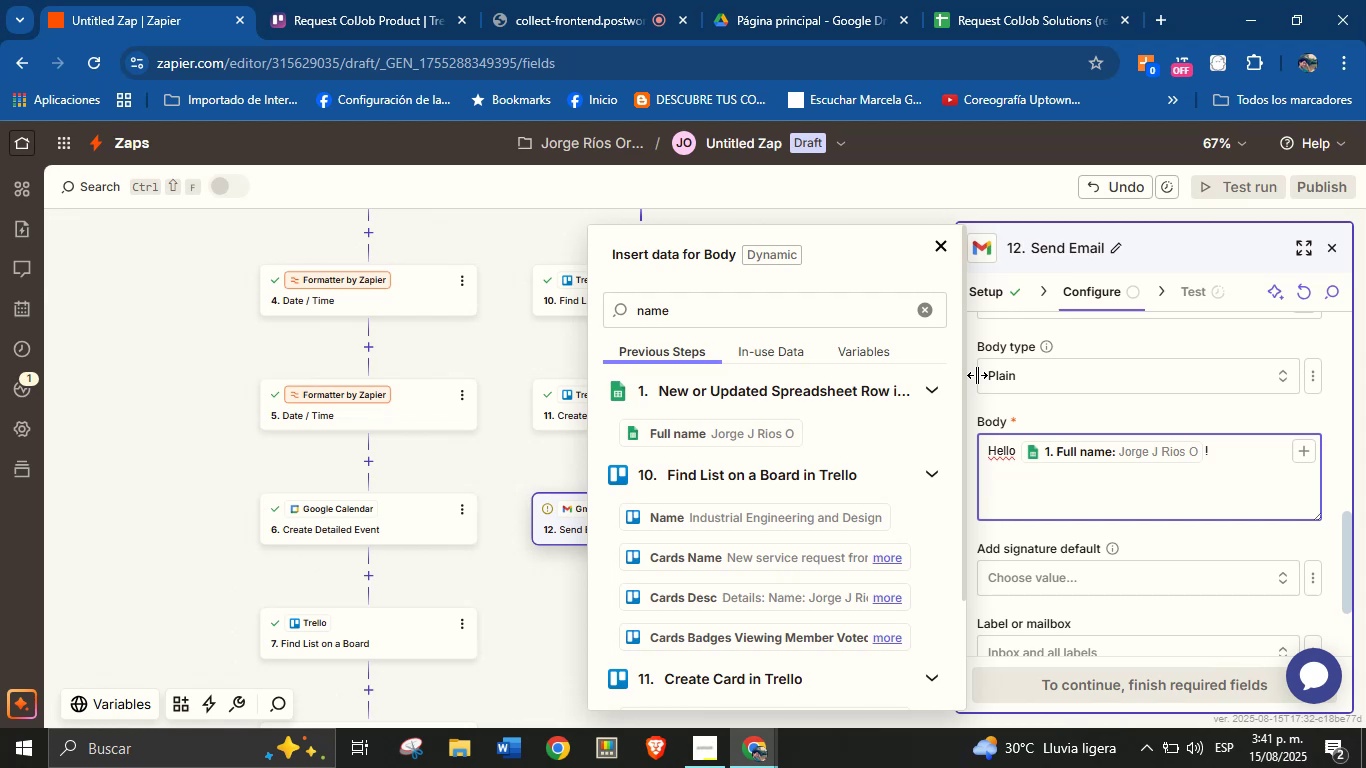 
key(CapsLock)
 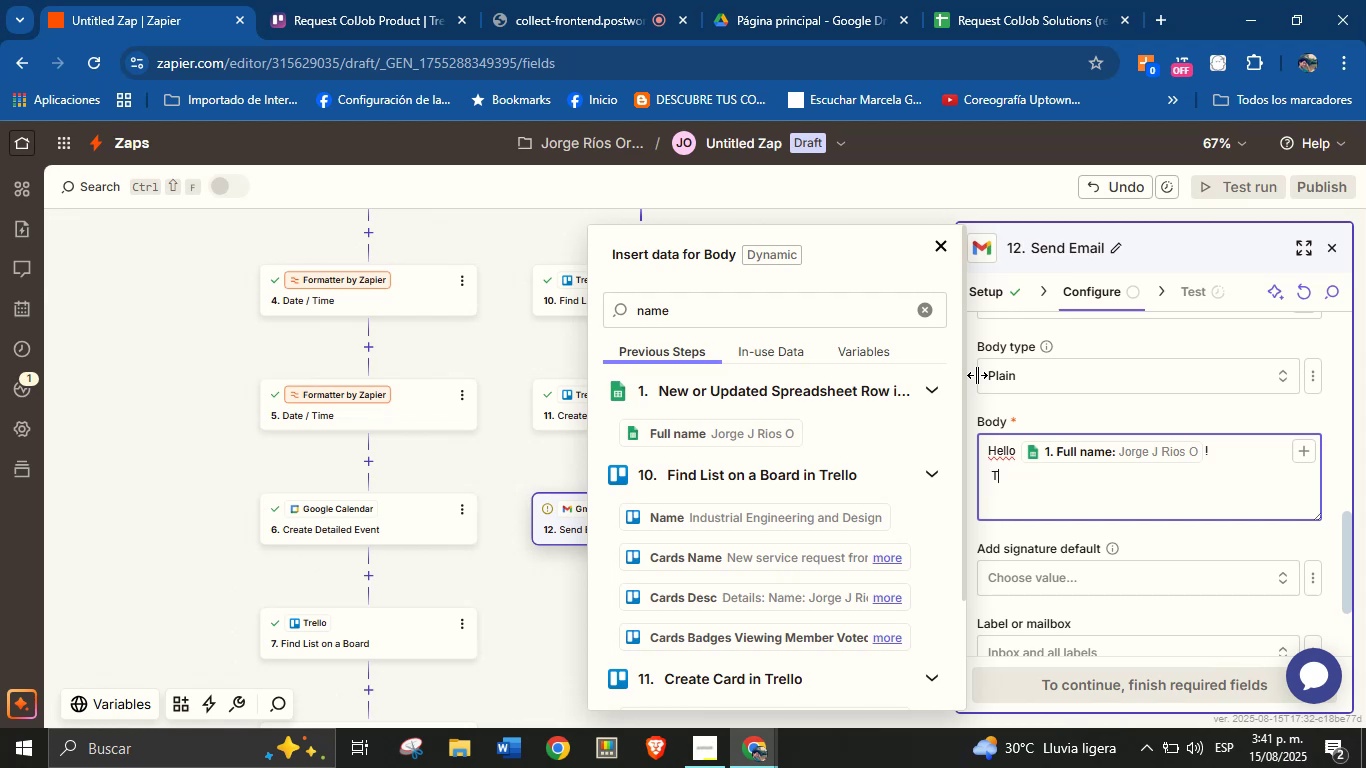 
key(Backspace)
 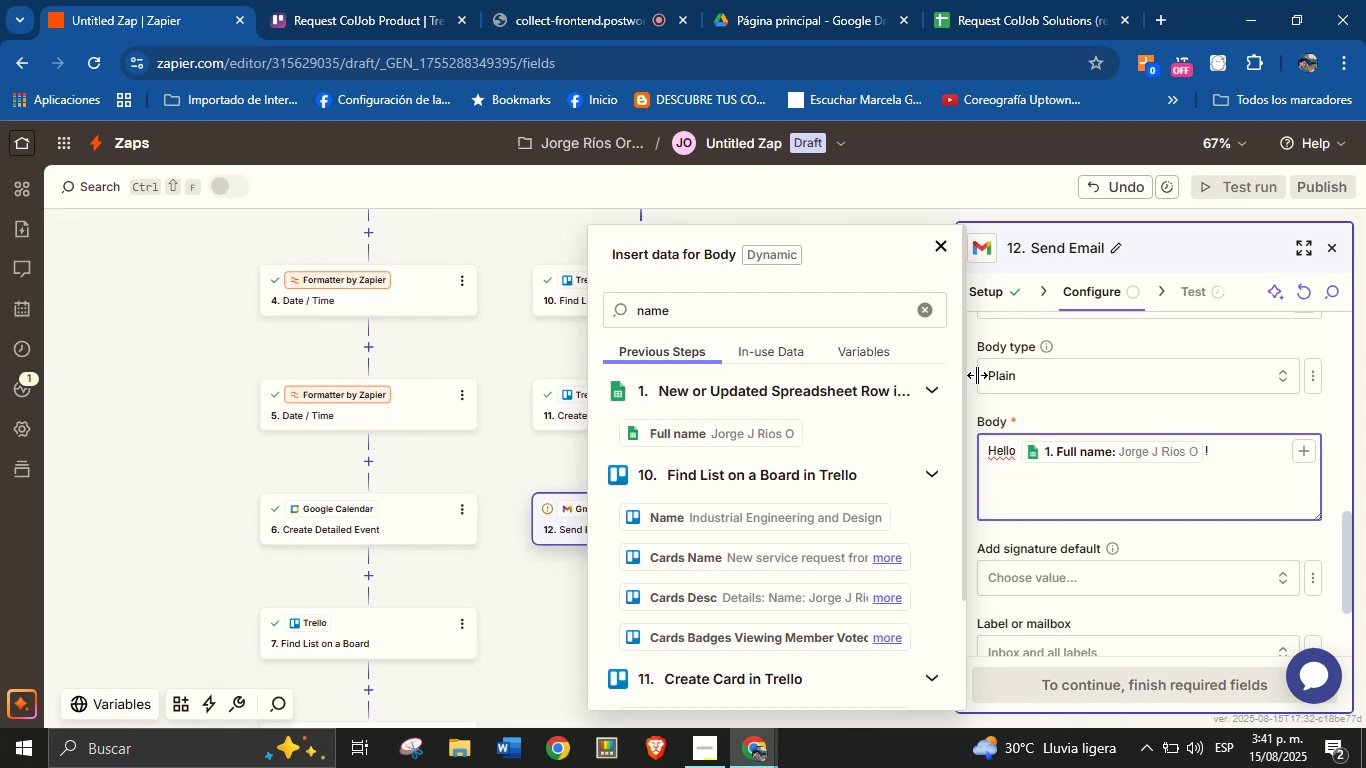 
wait(9.27)
 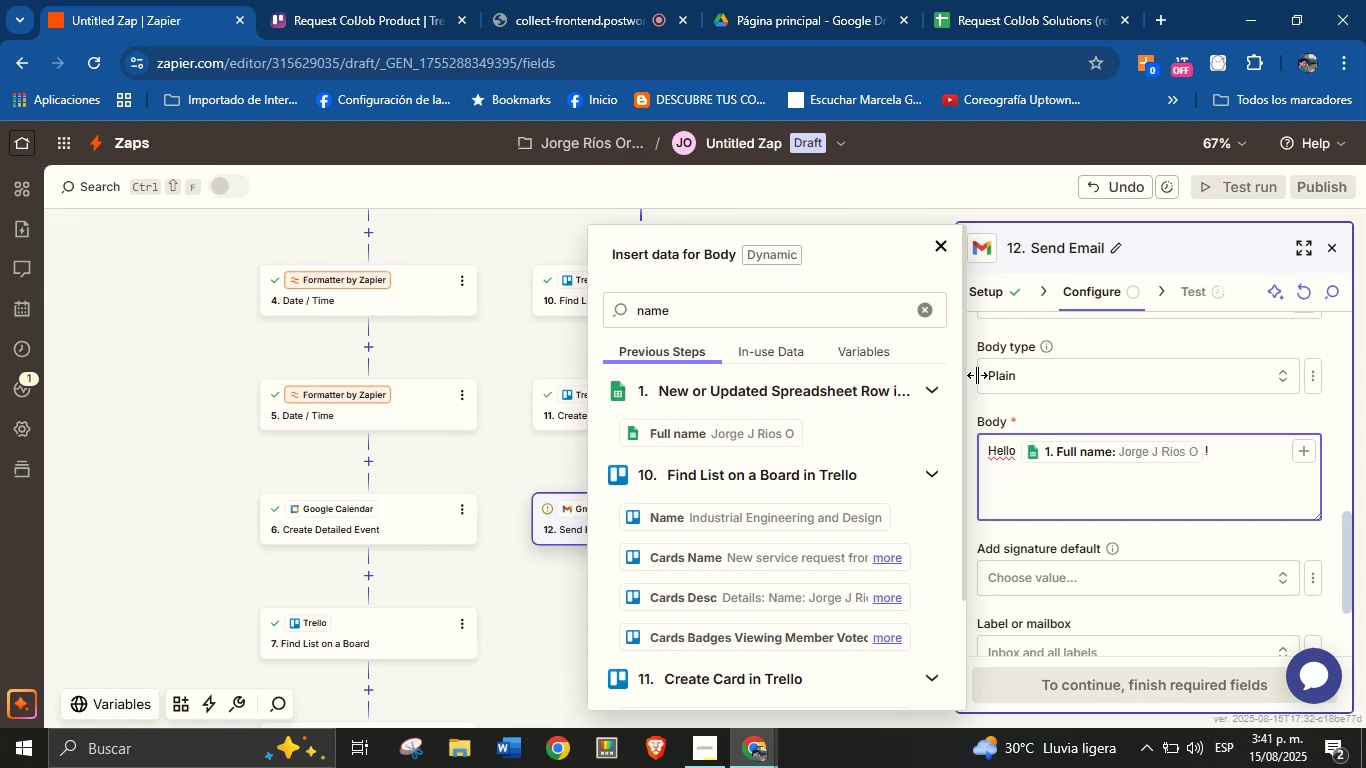 
type(Thank you )
 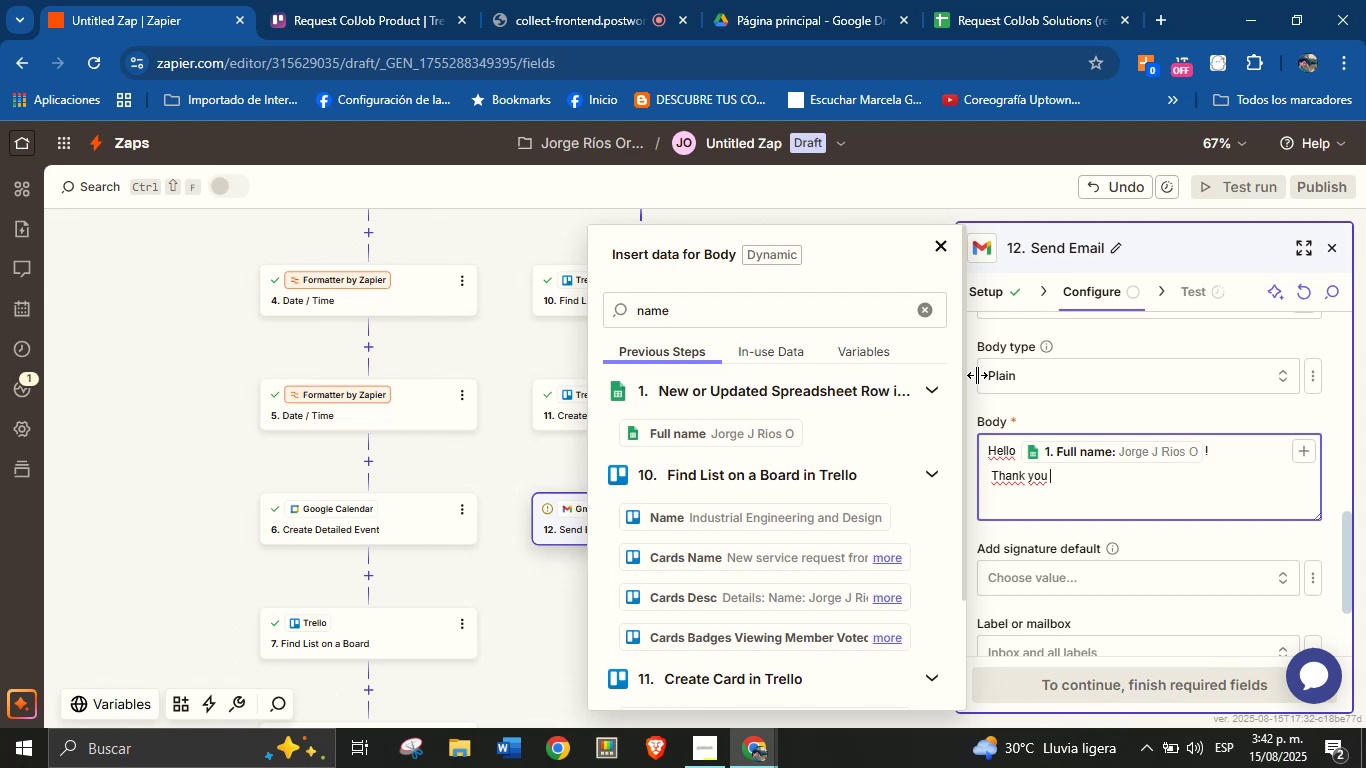 
wait(19.15)
 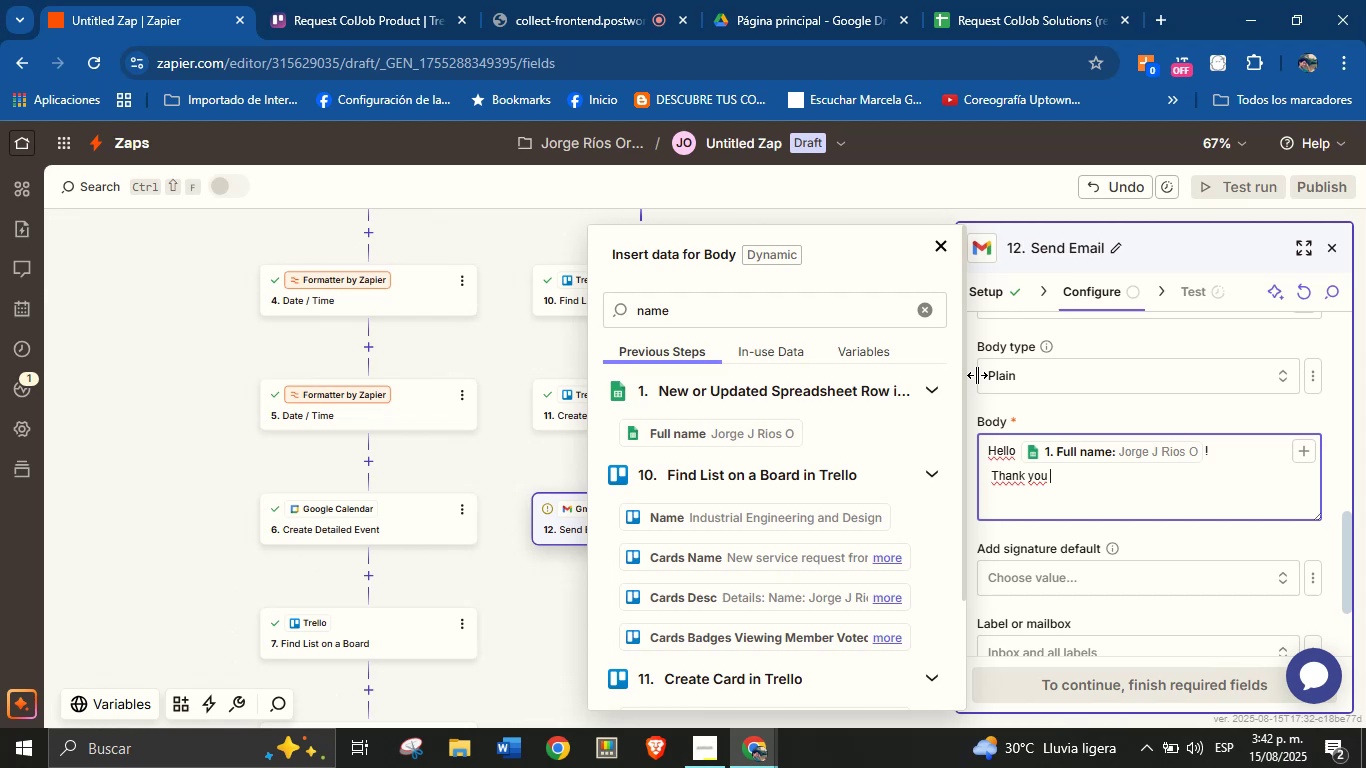 
type(for requesting service )
 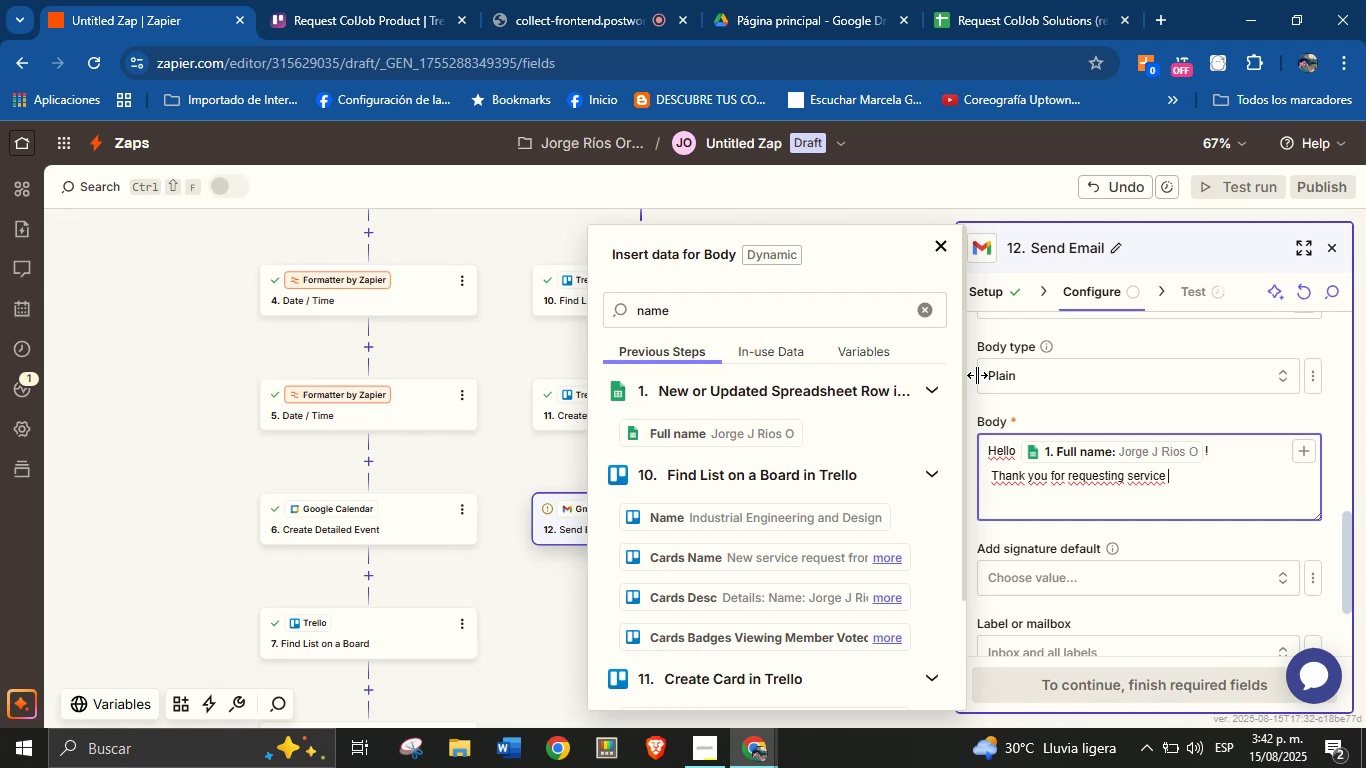 
wait(24.61)
 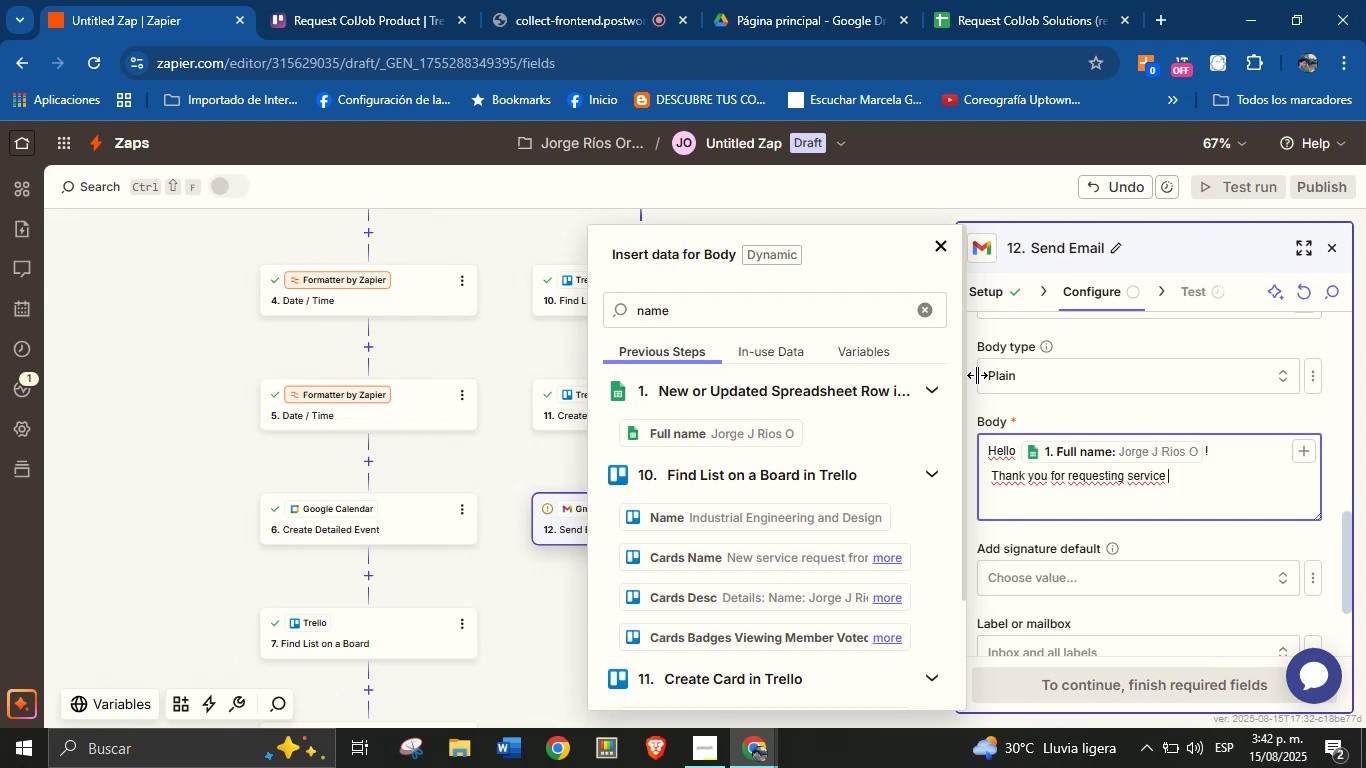 
key(ArrowLeft)
 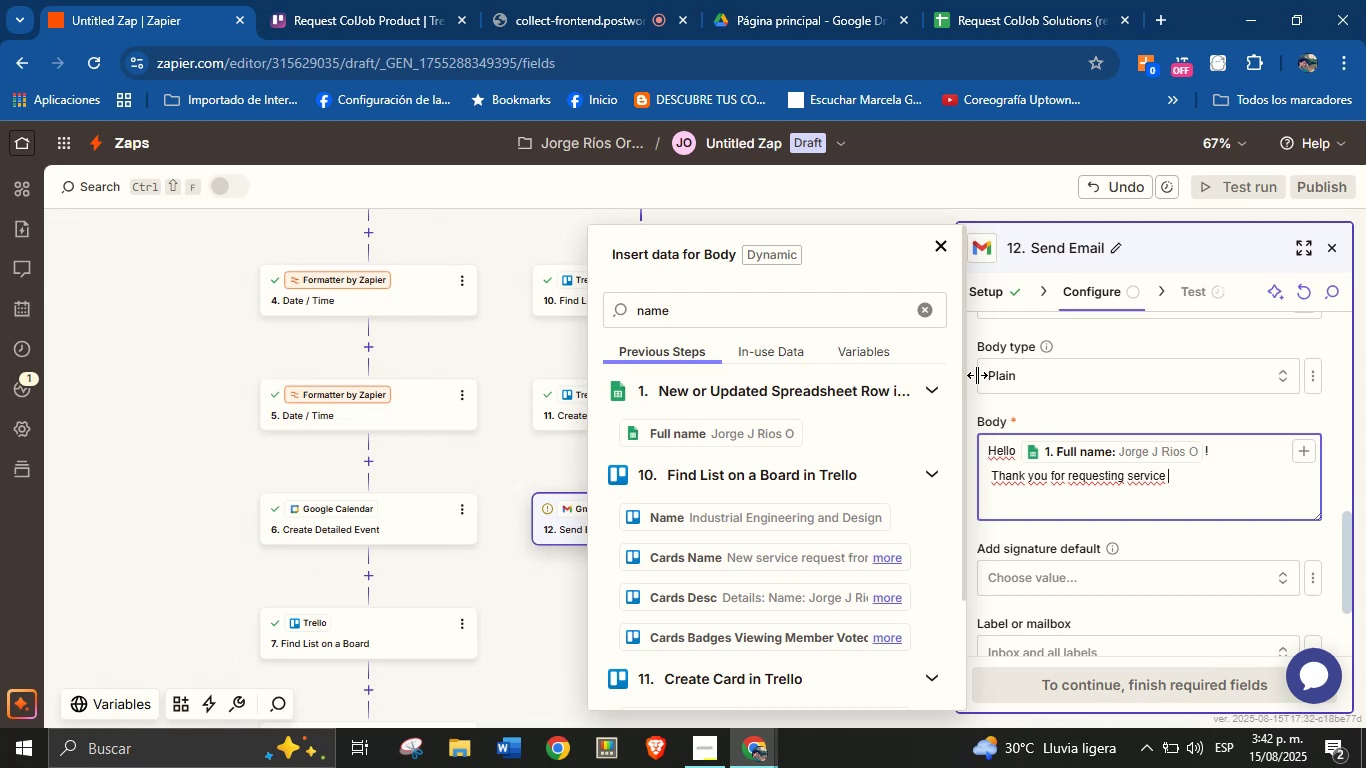 
key(ArrowLeft)
 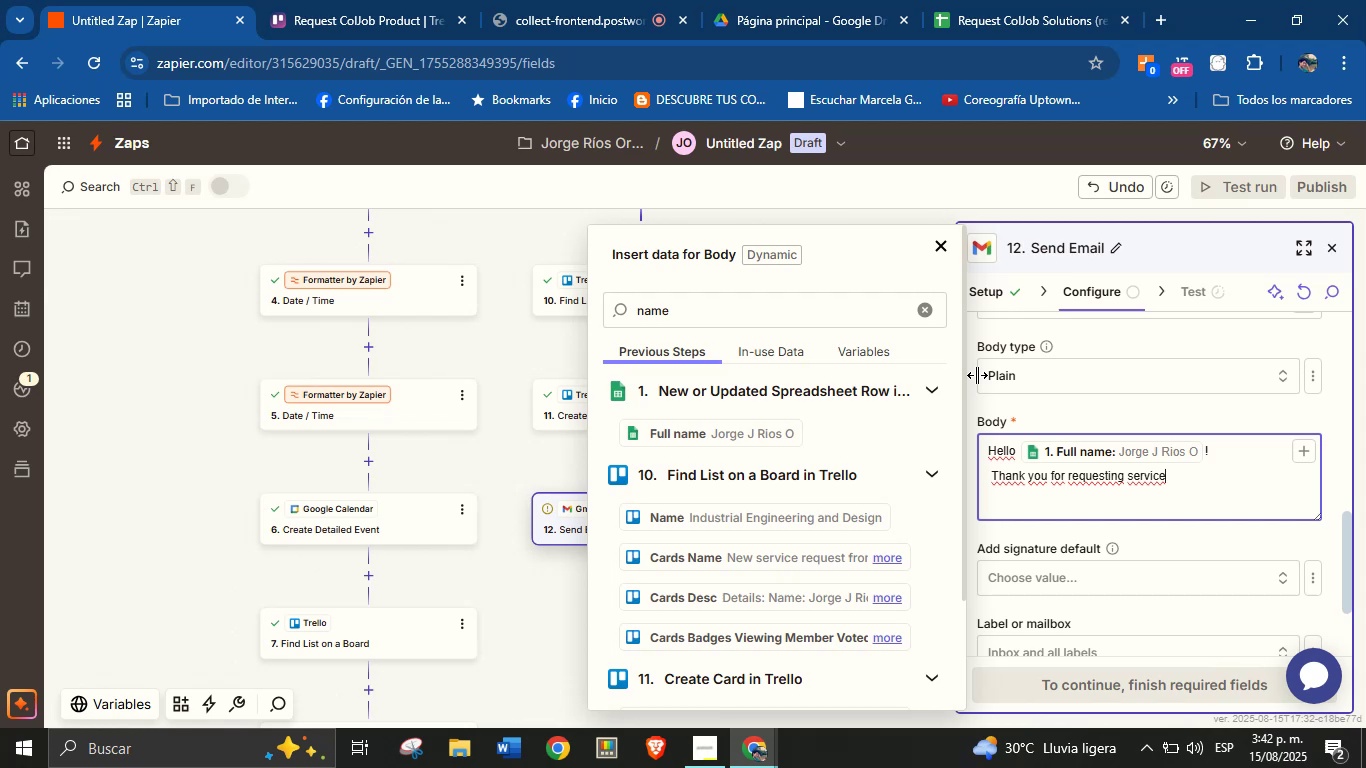 
key(ArrowLeft)
 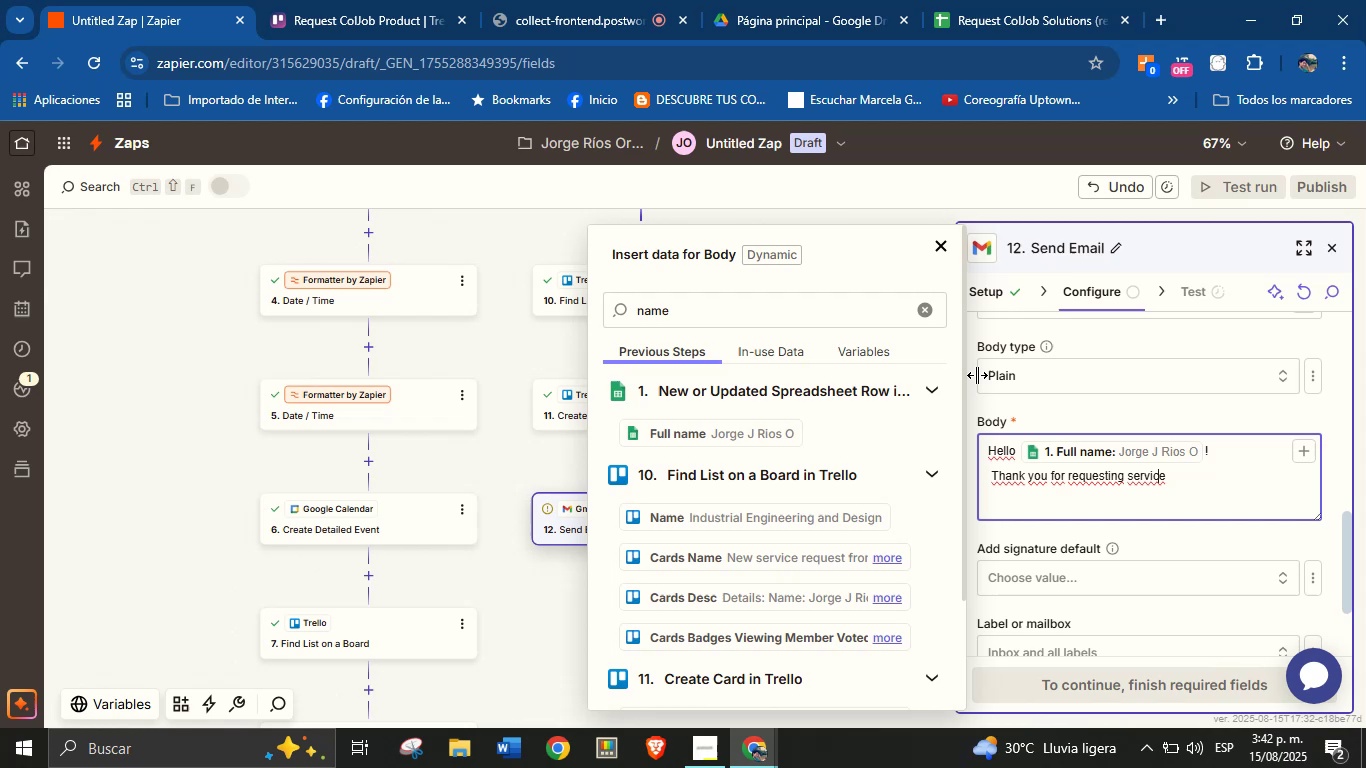 
key(ArrowLeft)
 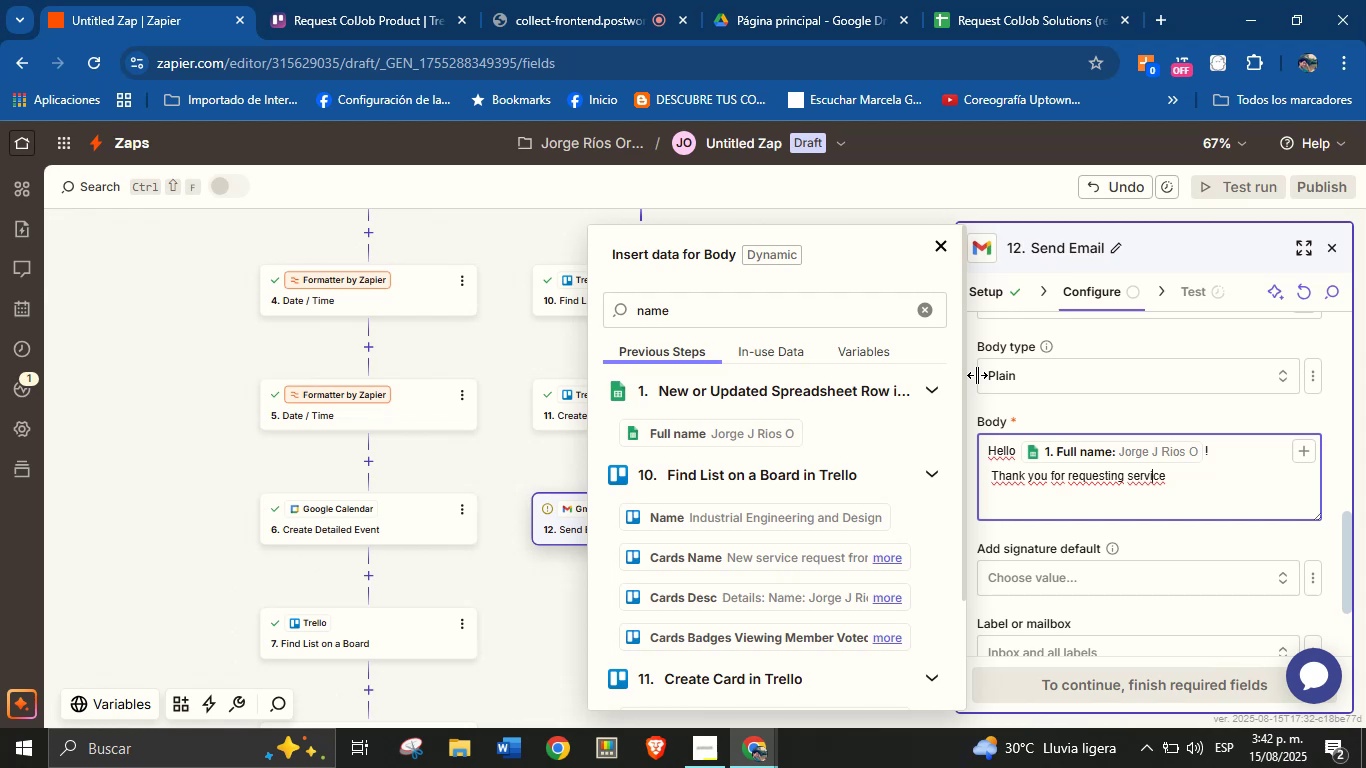 
key(ArrowLeft)
 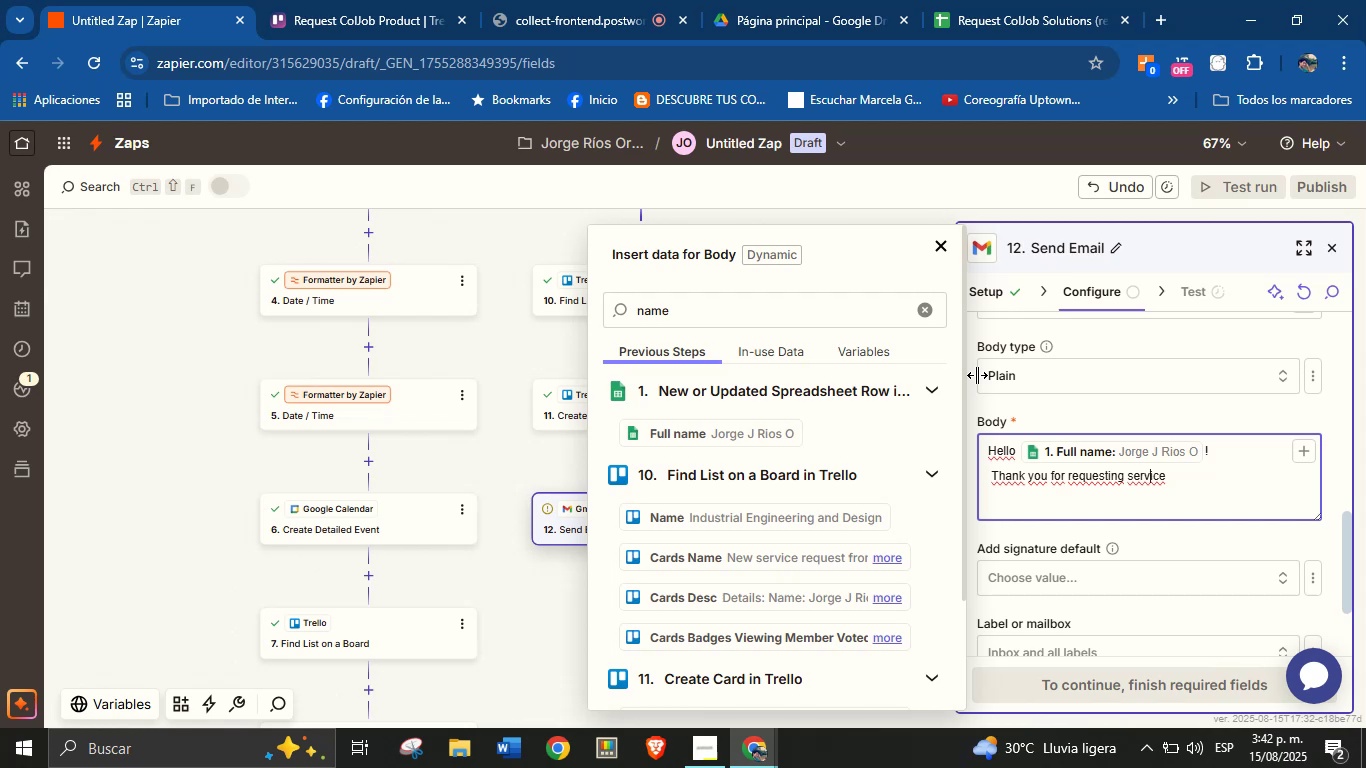 
key(ArrowLeft)
 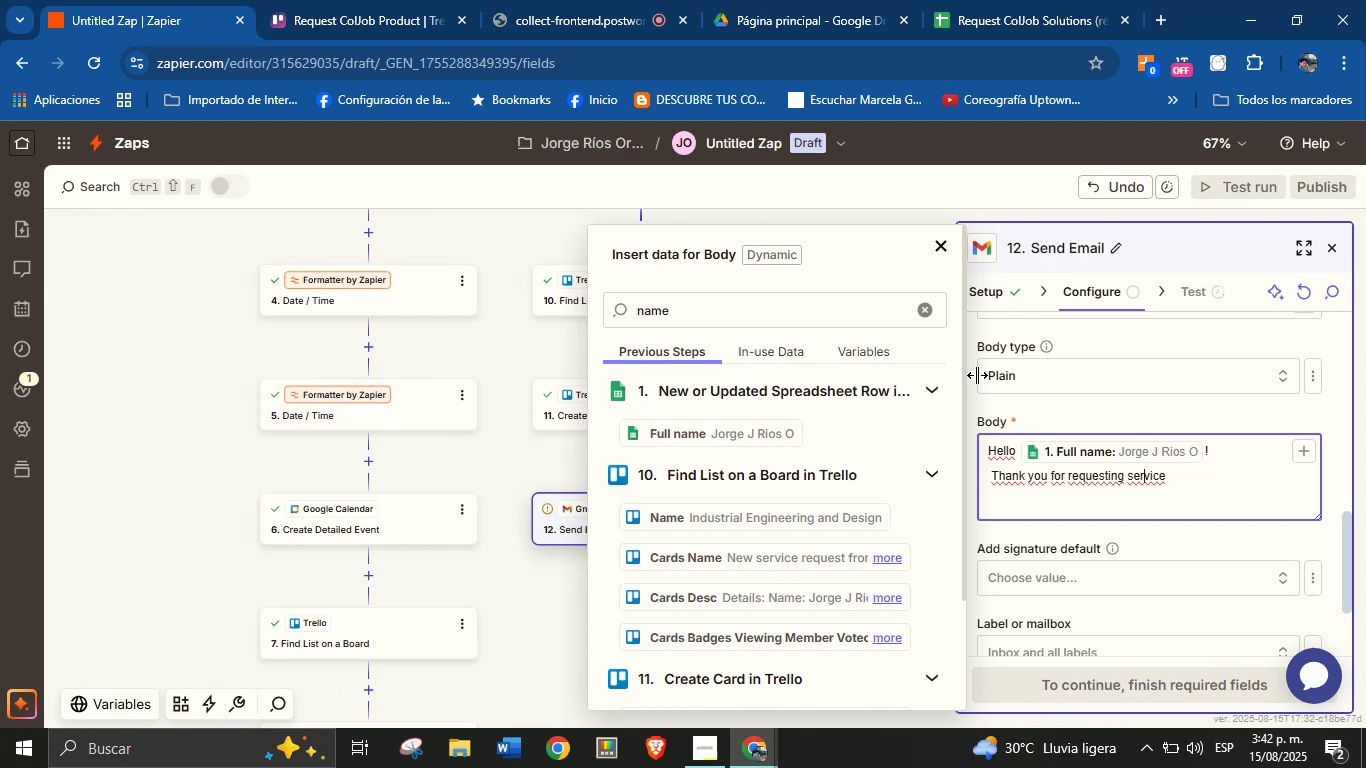 
key(ArrowLeft)
 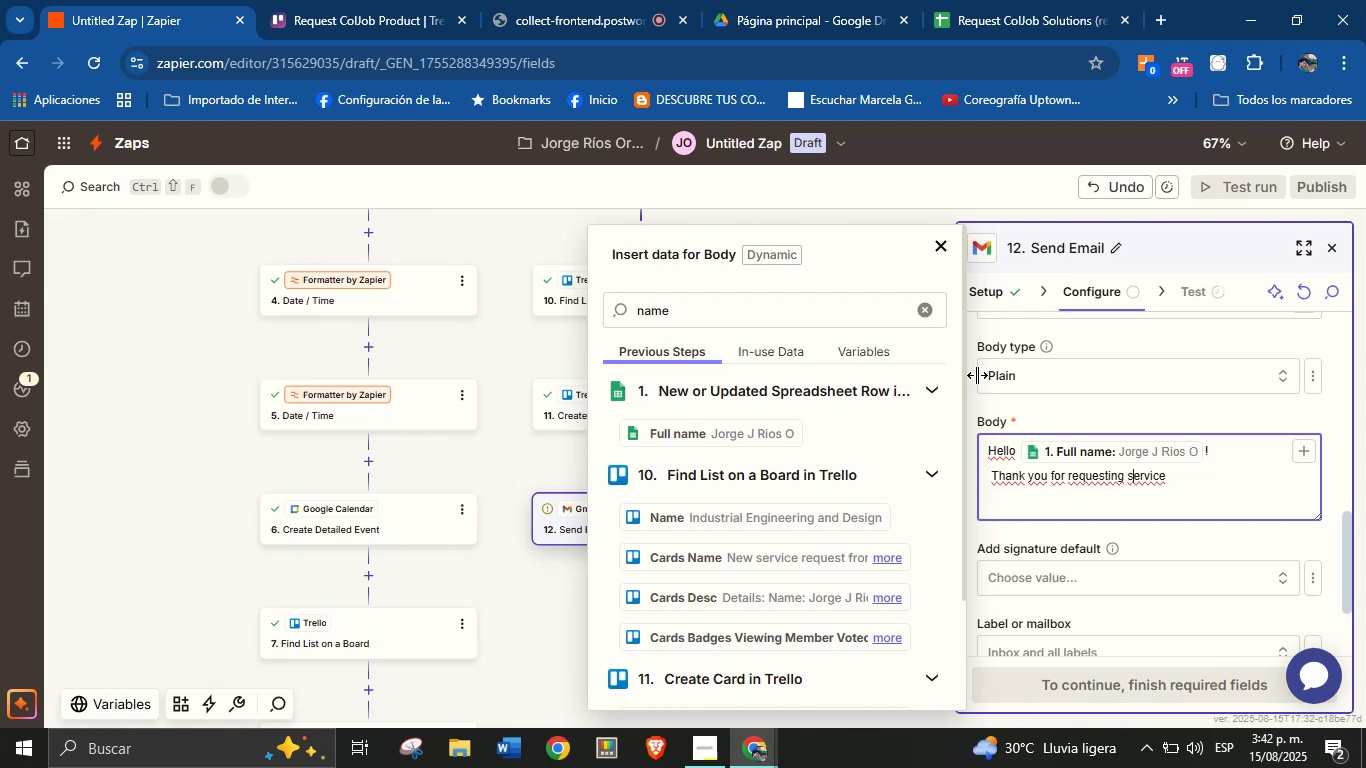 
key(ArrowLeft)
 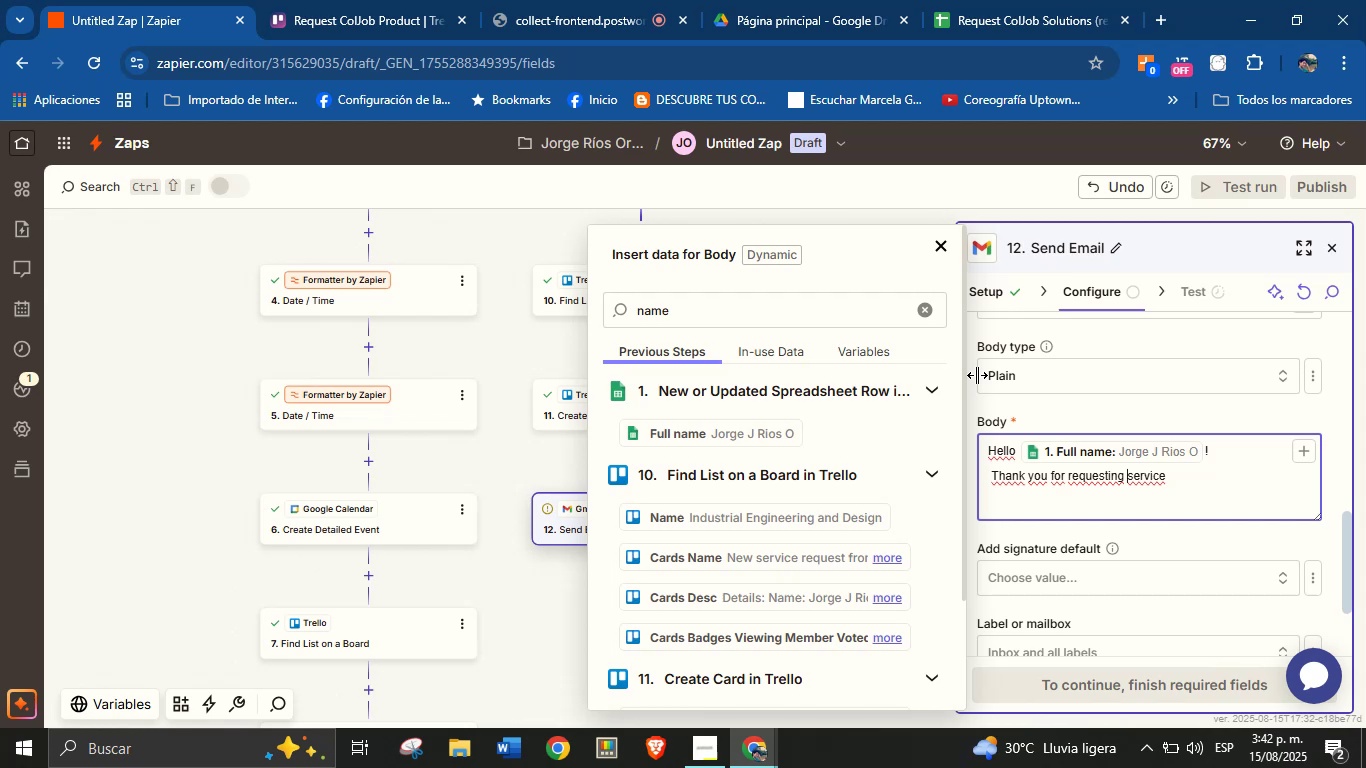 
type(our )
 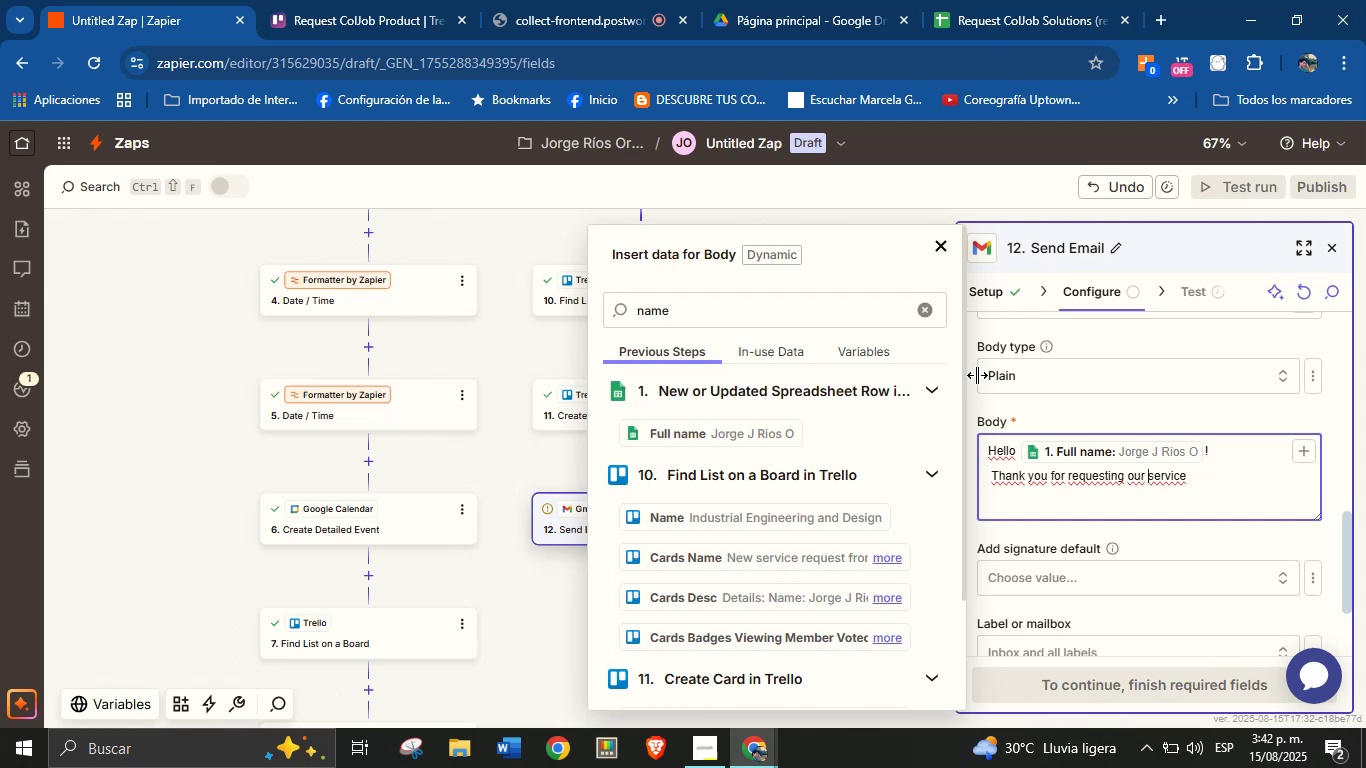 
key(ArrowRight)
 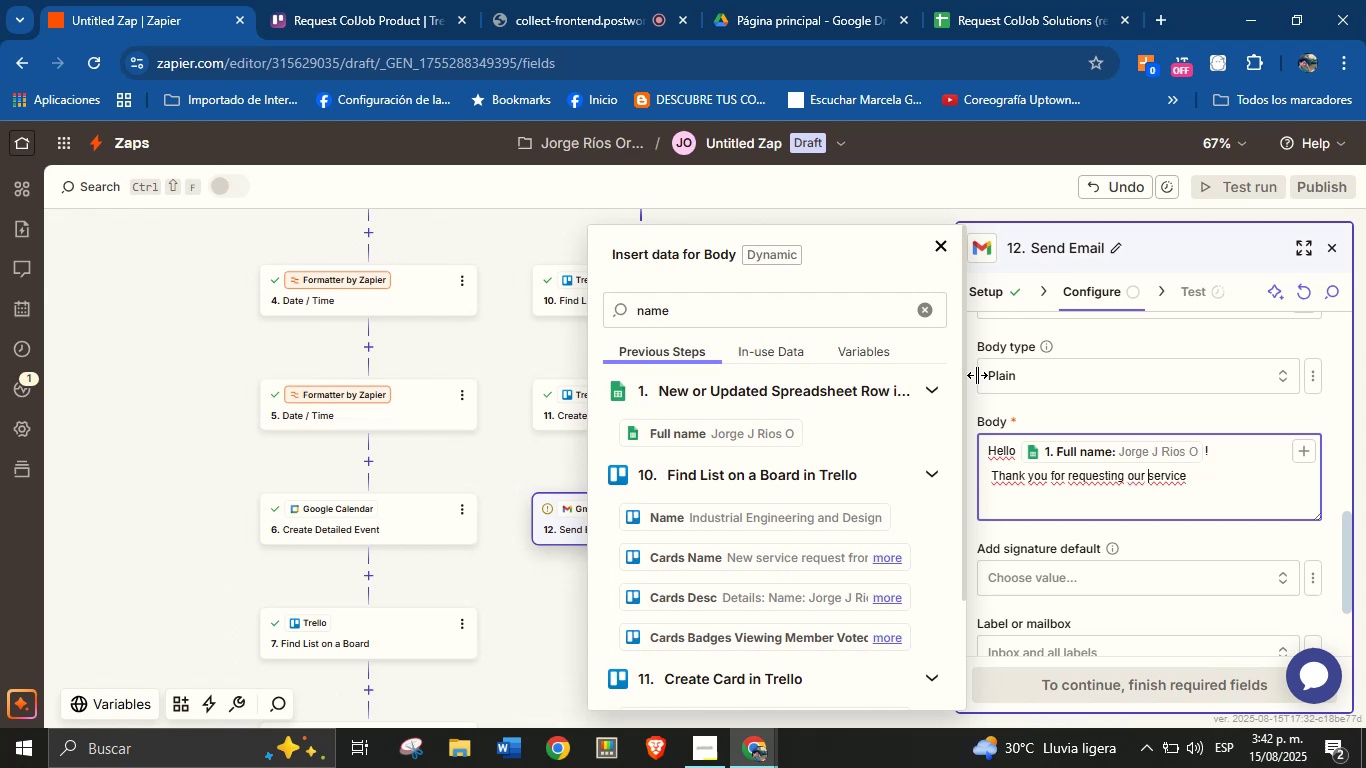 
key(ArrowRight)
 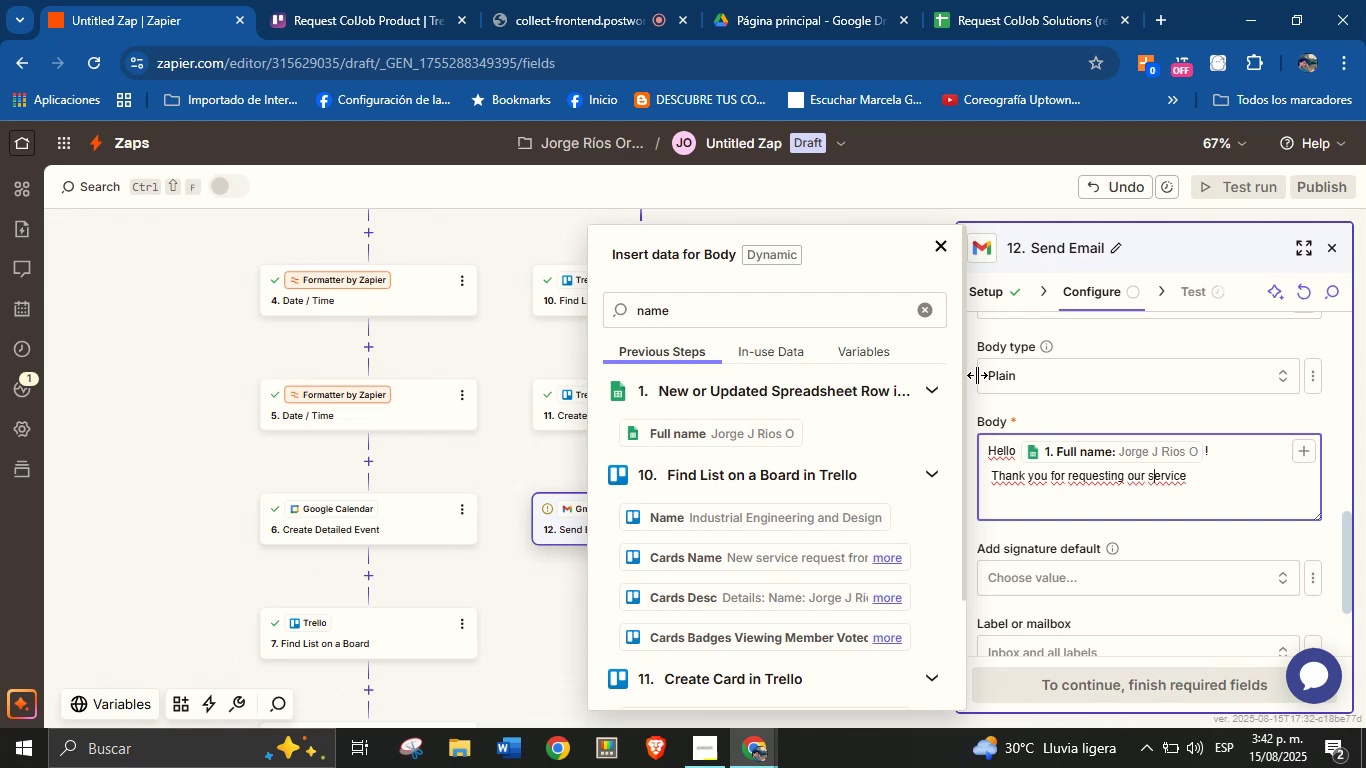 
key(ArrowRight)
 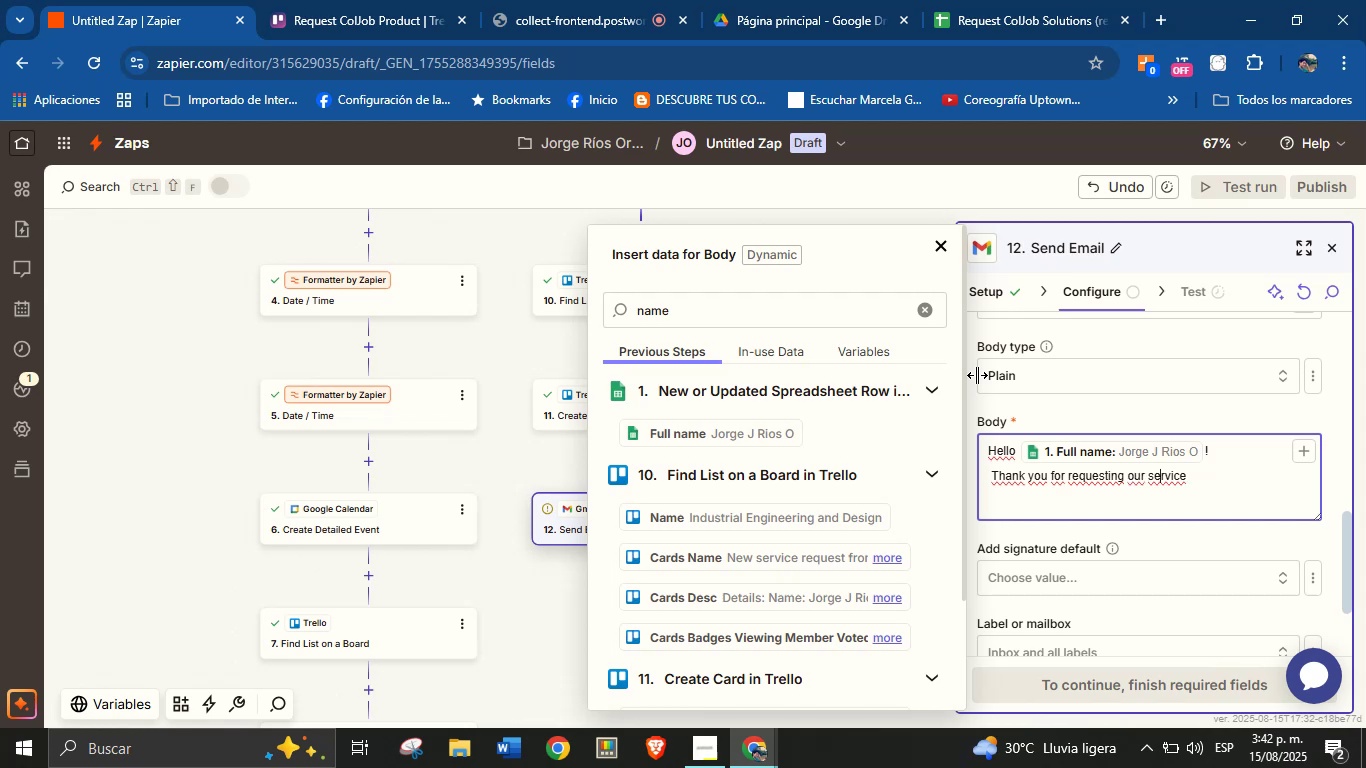 
key(ArrowRight)
 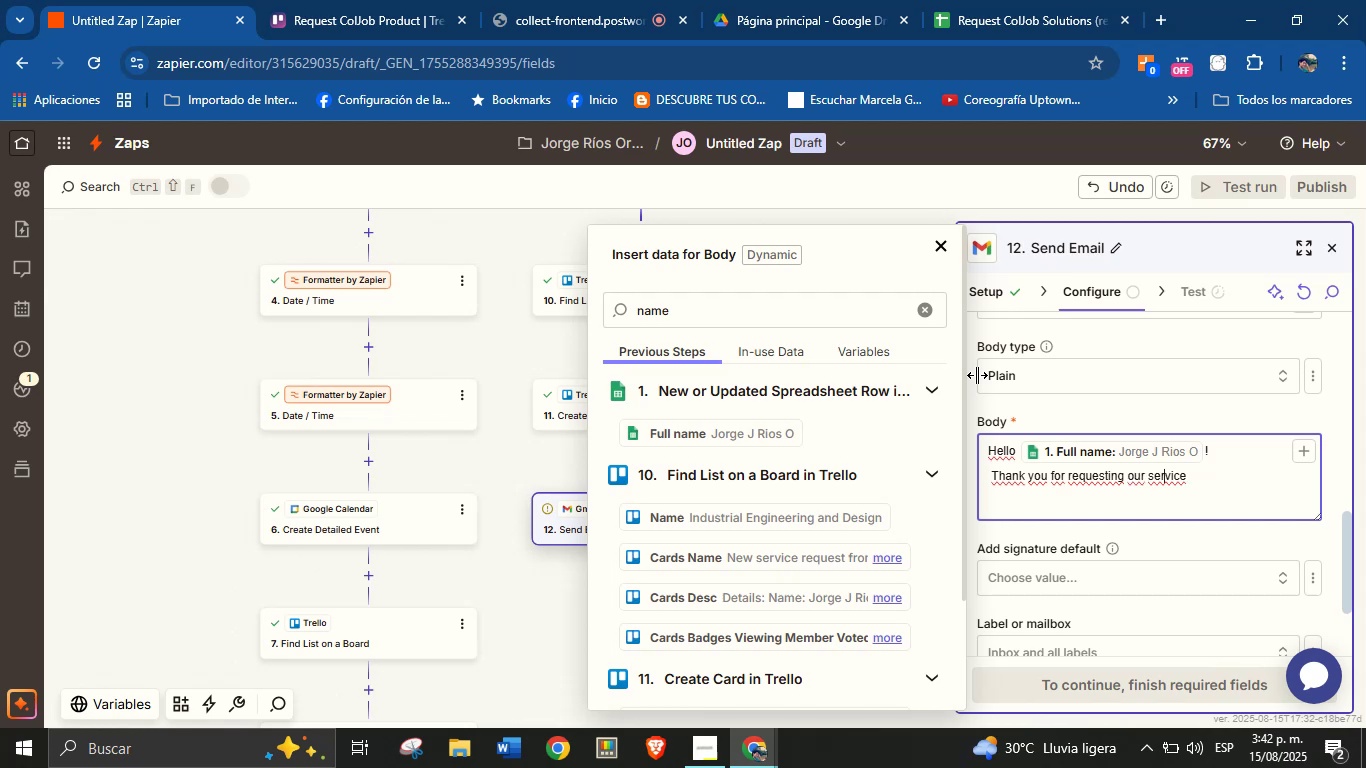 
key(ArrowRight)
 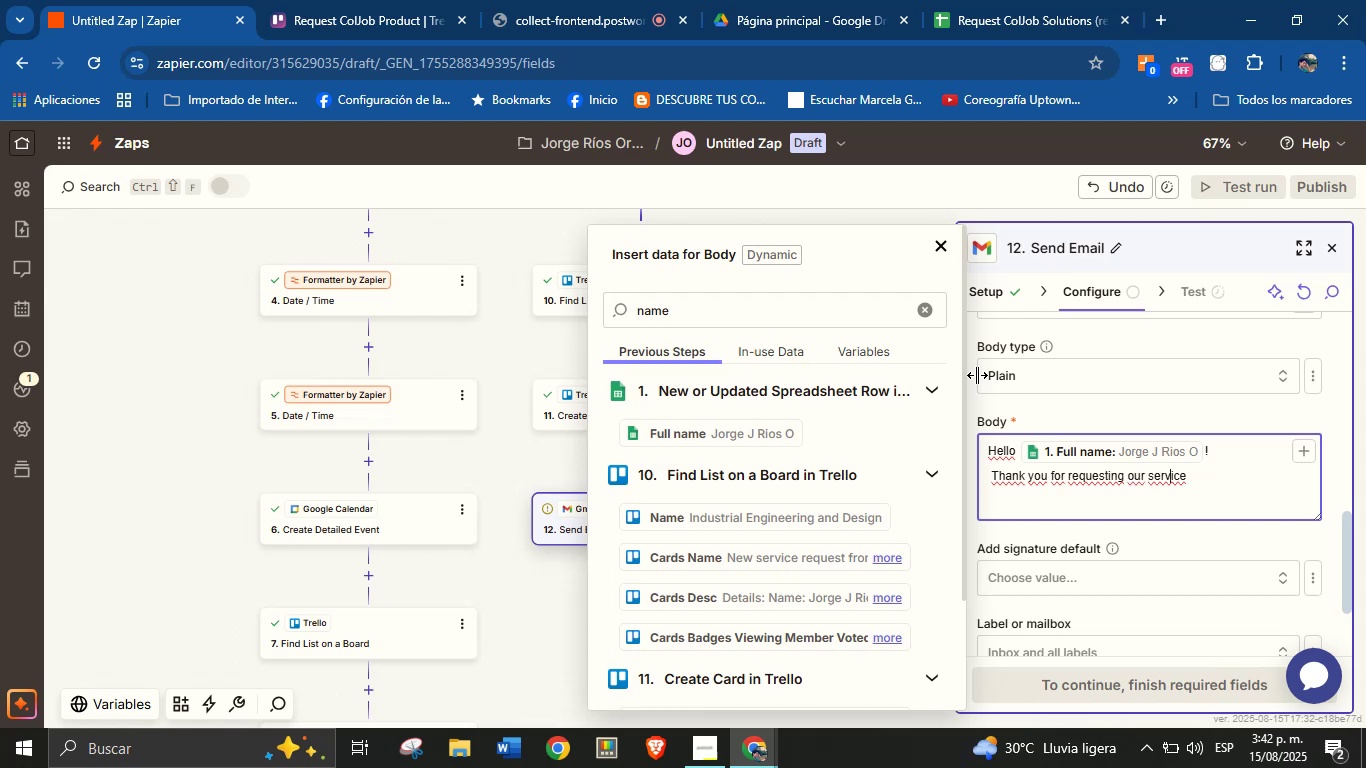 
key(ArrowRight)
 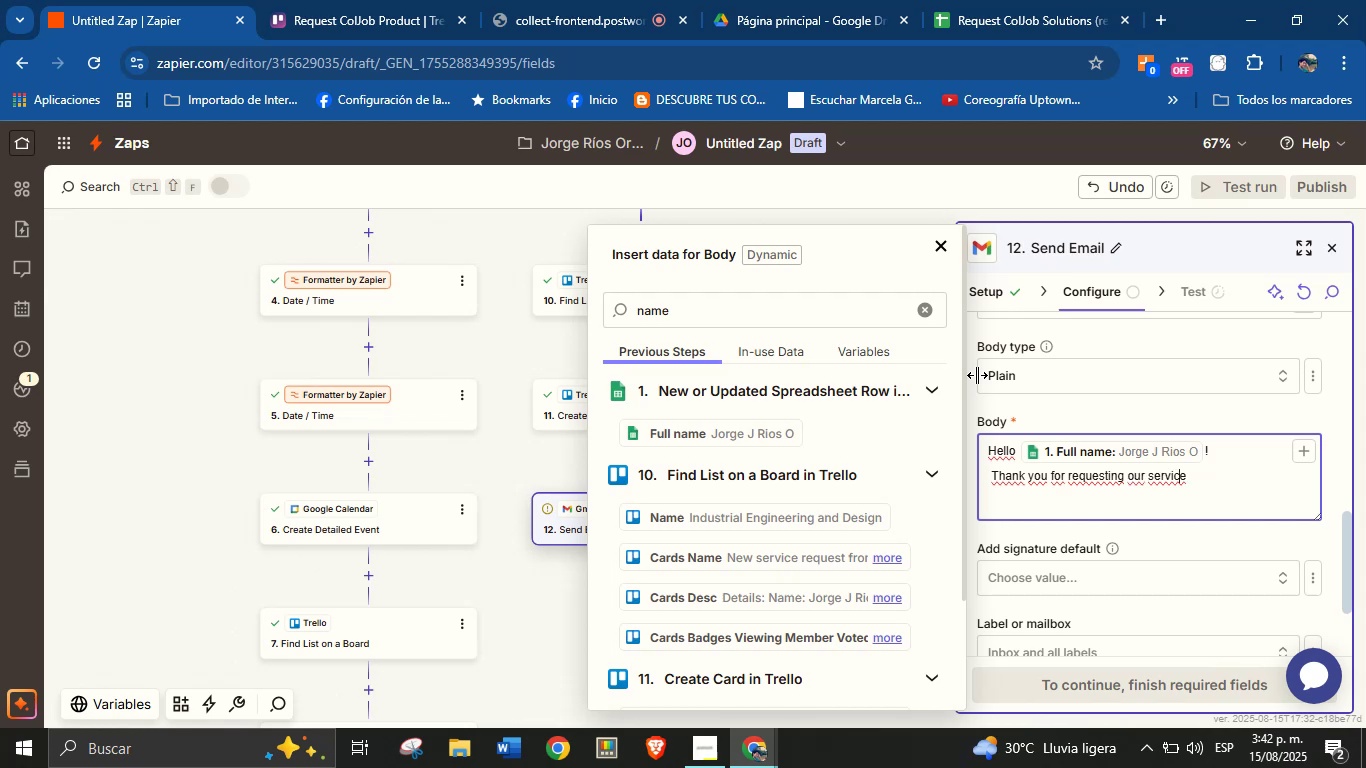 
key(ArrowRight)
 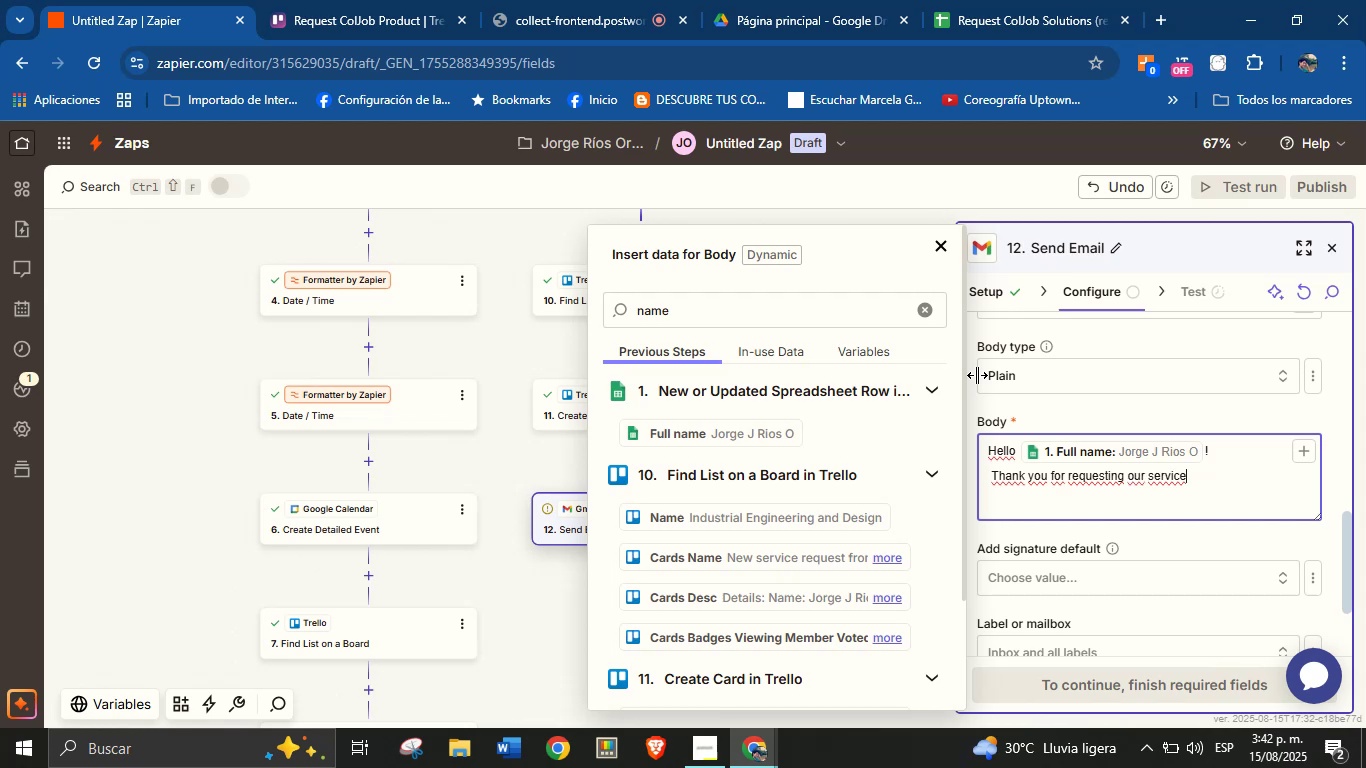 
key(S)
 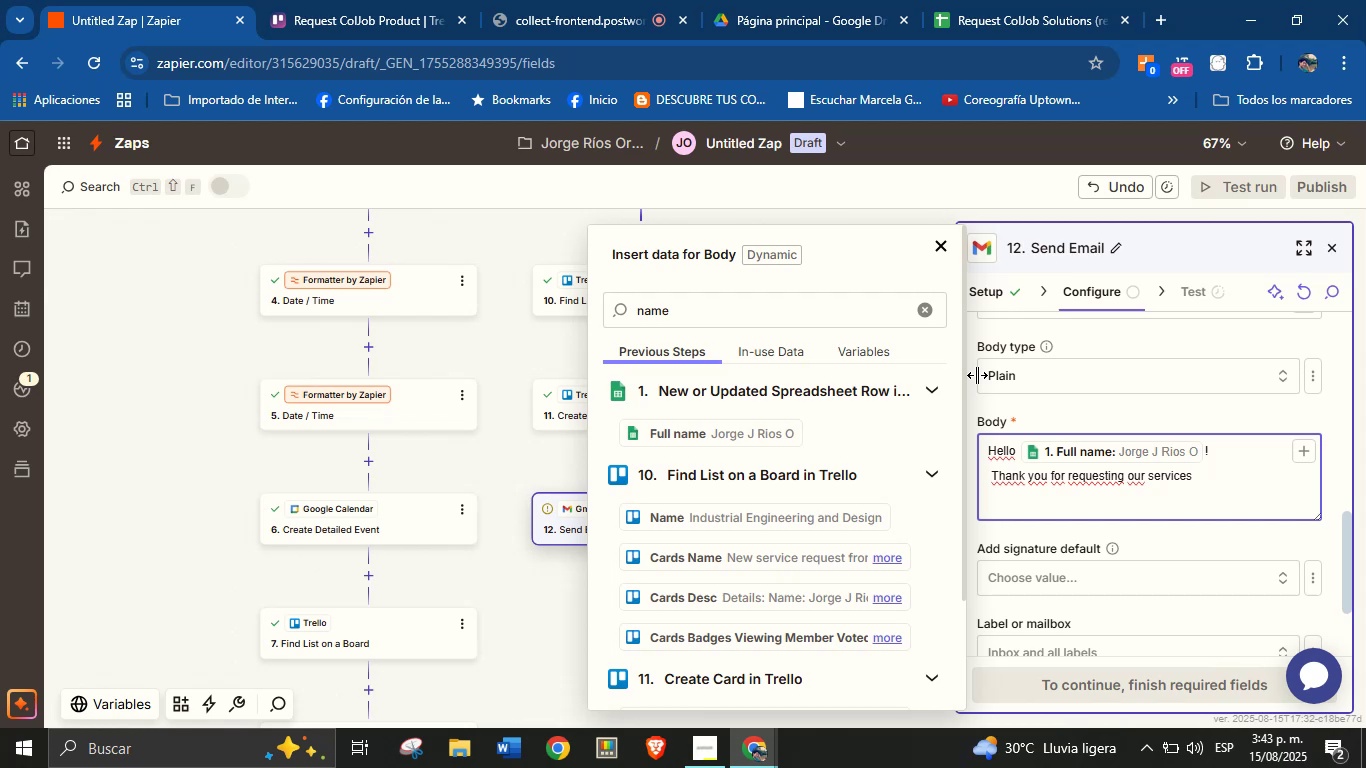 
wait(45.41)
 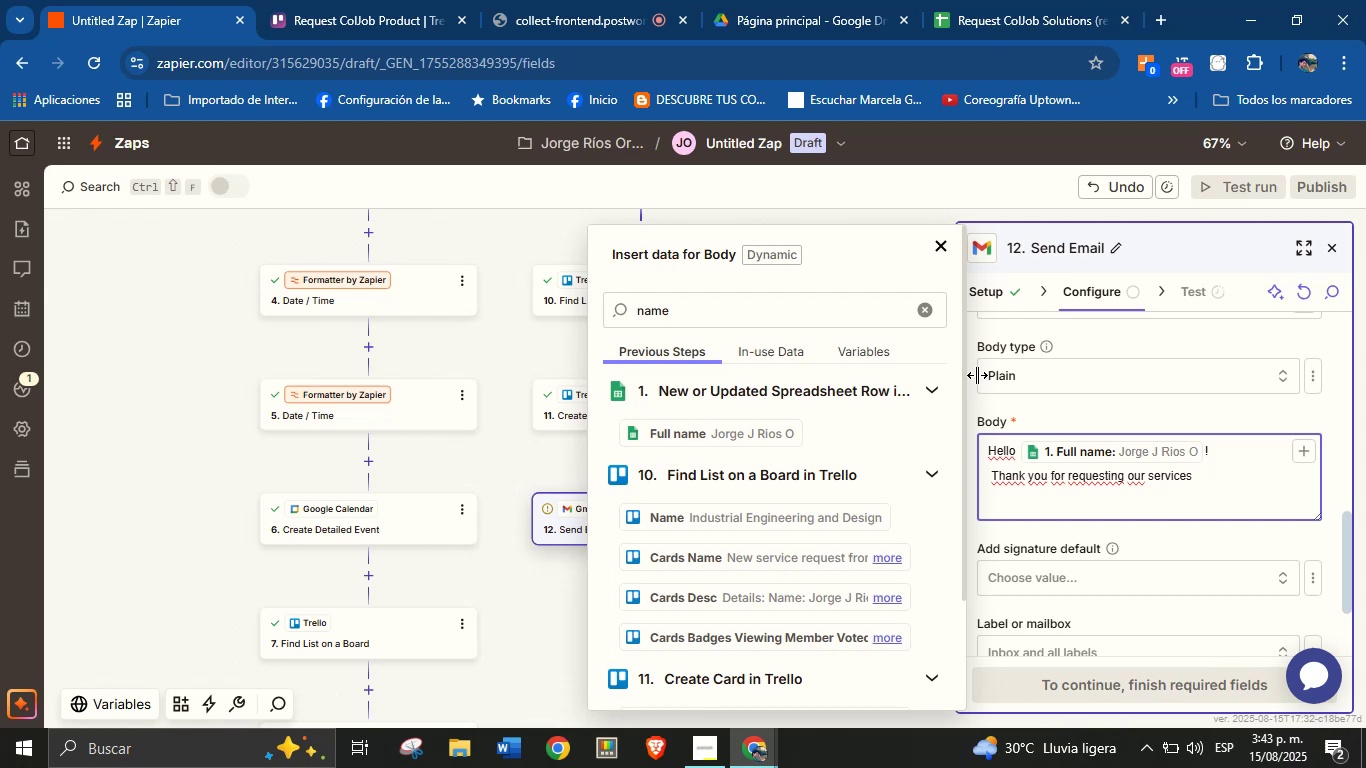 
key(Shift+1)
 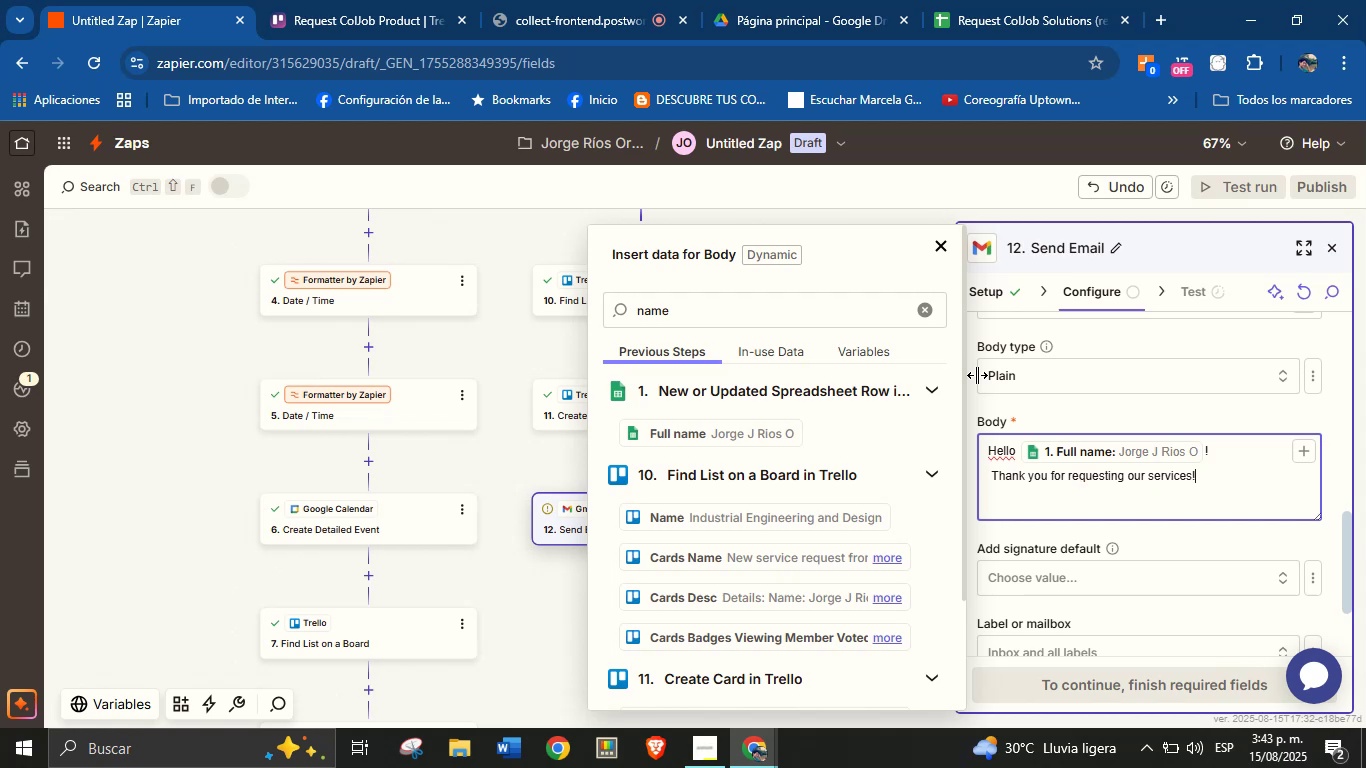 
key(Enter)
 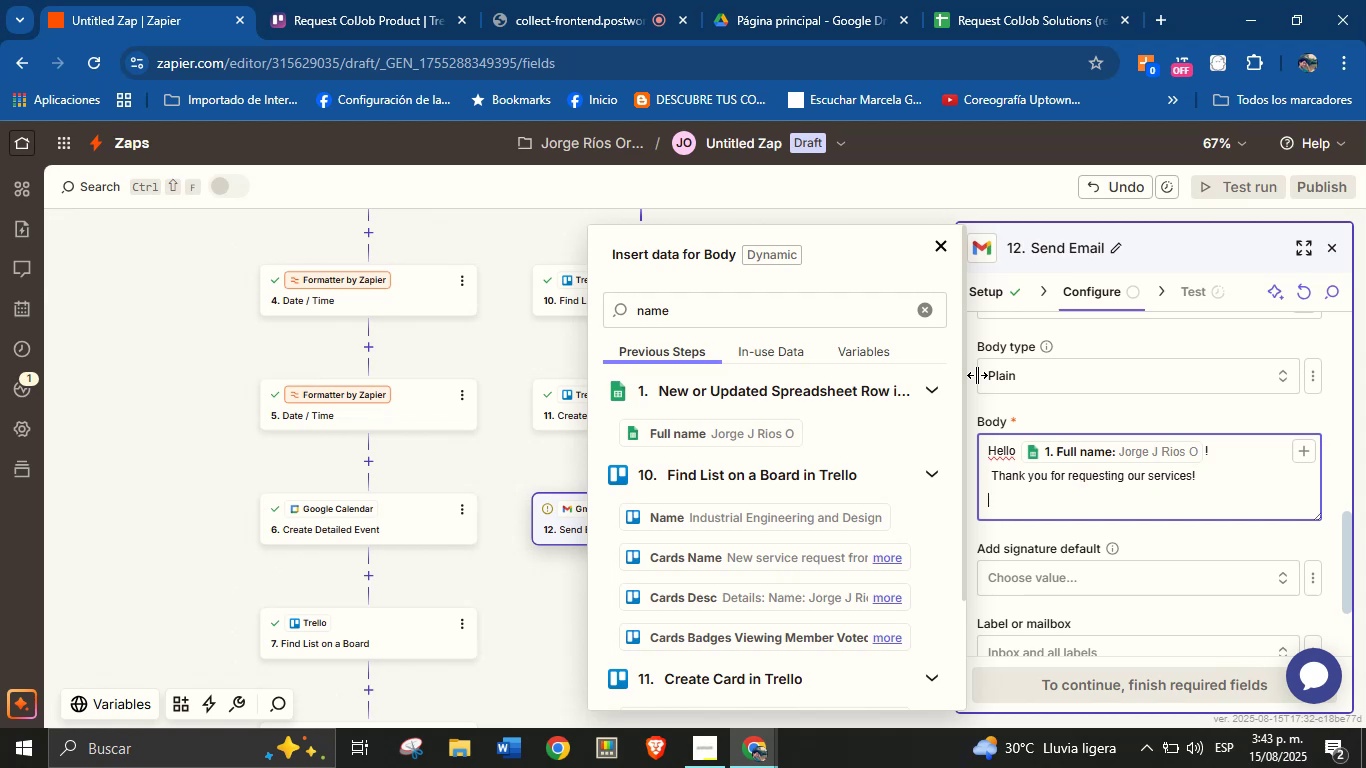 
type(We truly )
 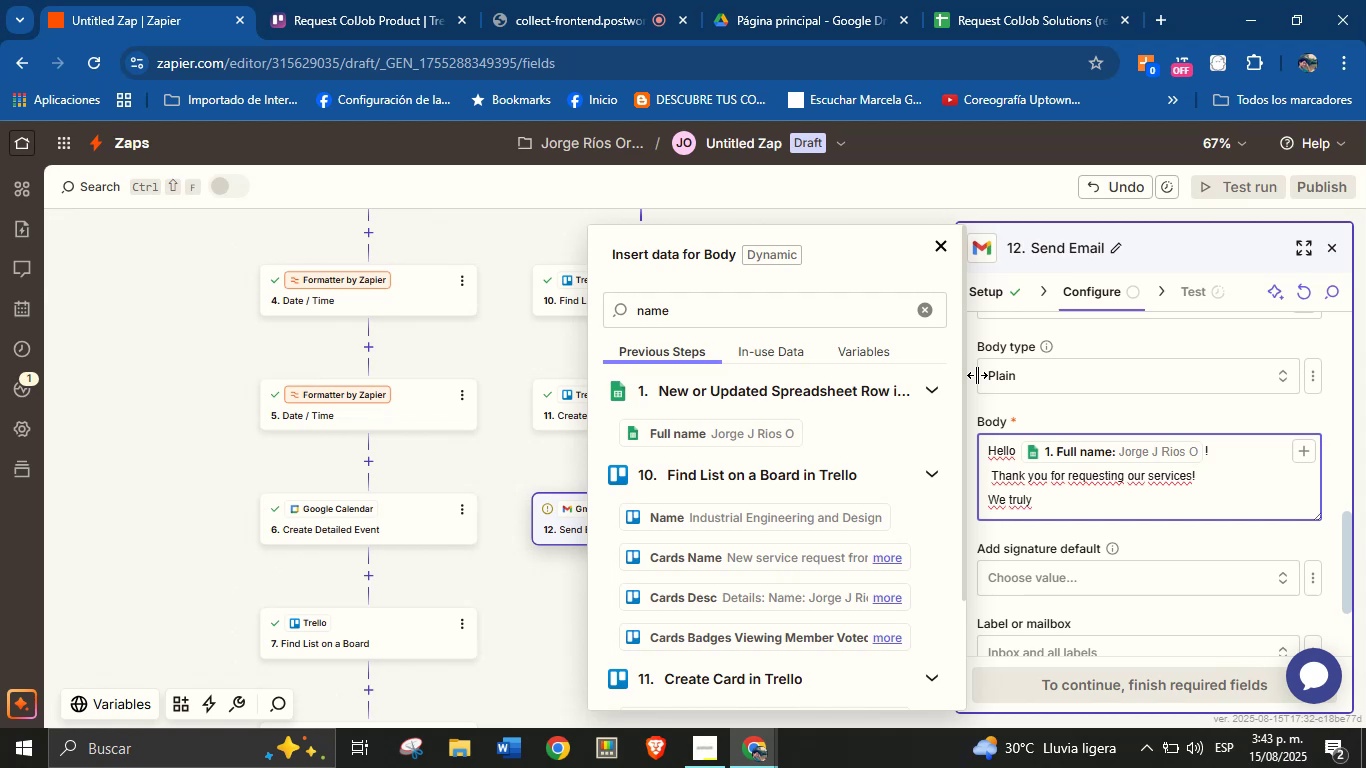 
wait(6.71)
 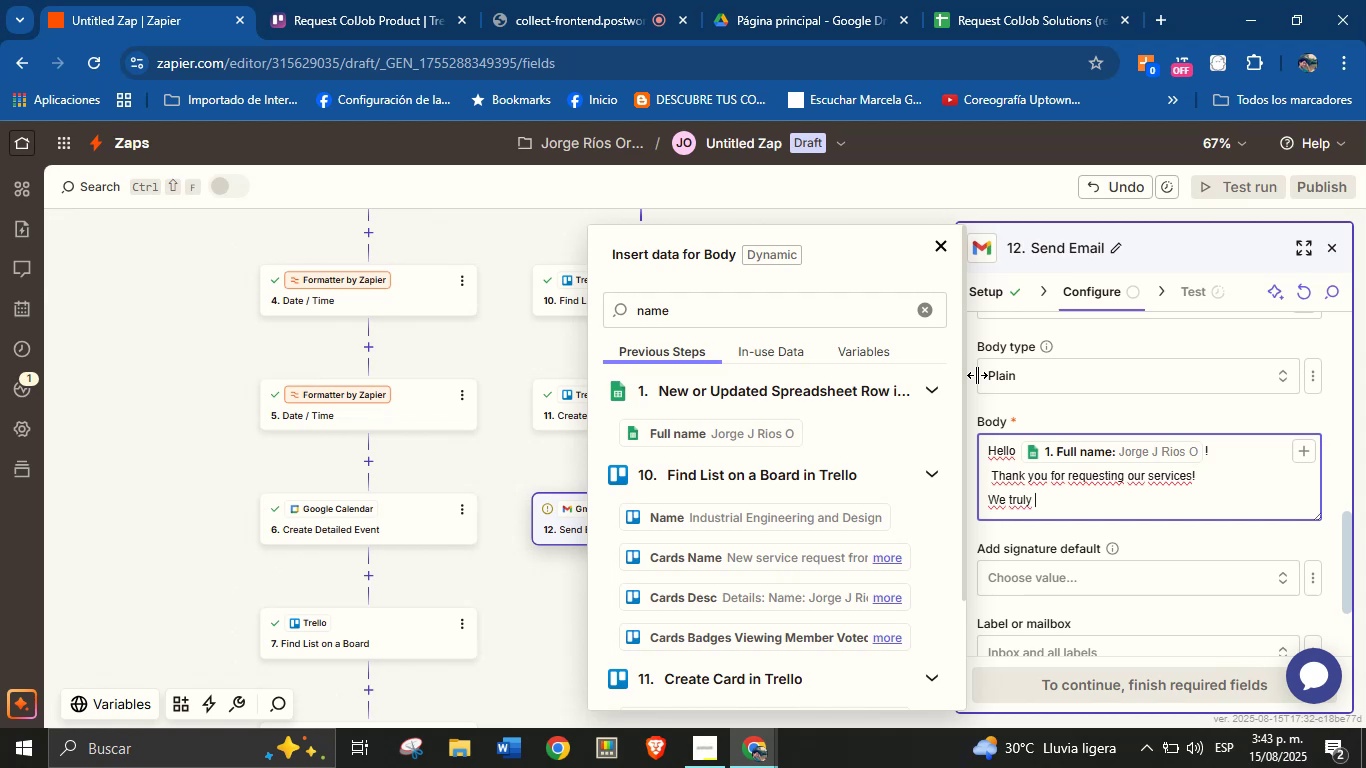 
key(Space)
 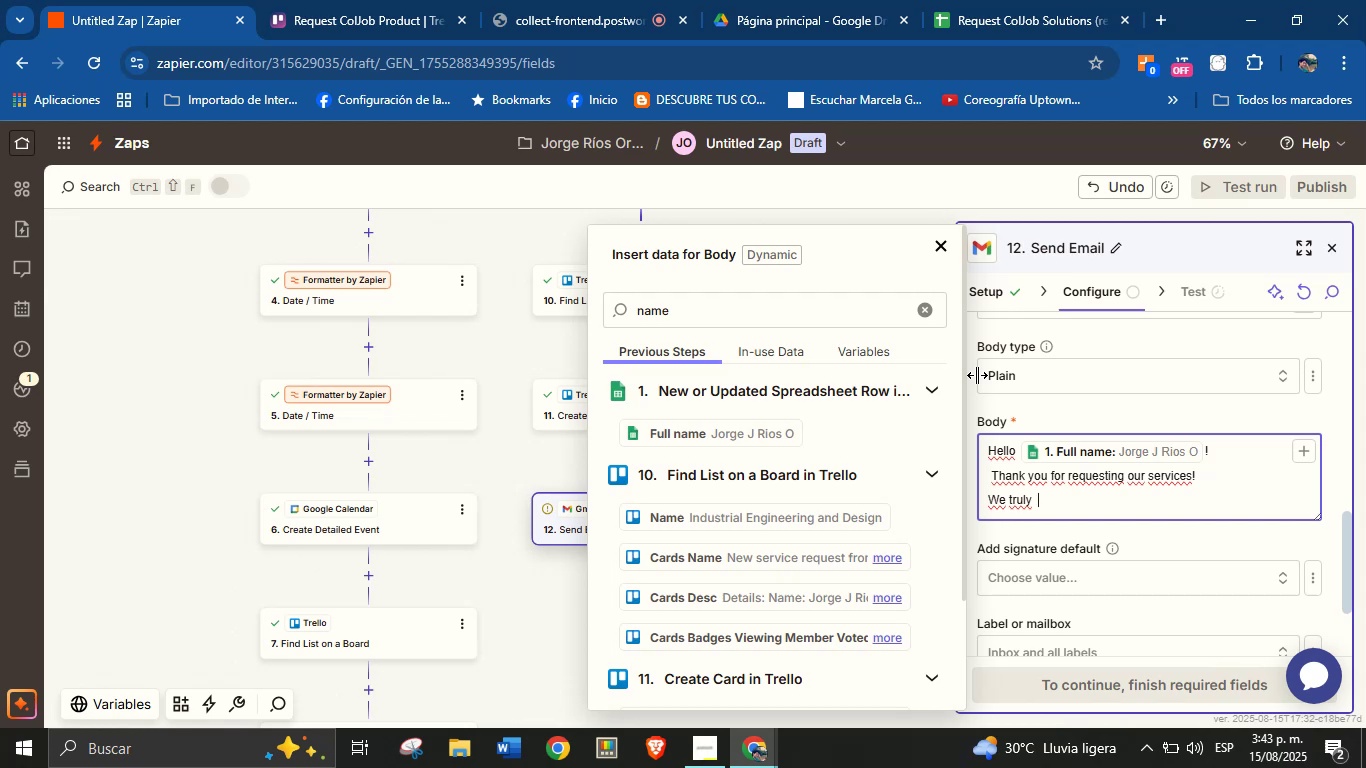 
type(appreciate )
 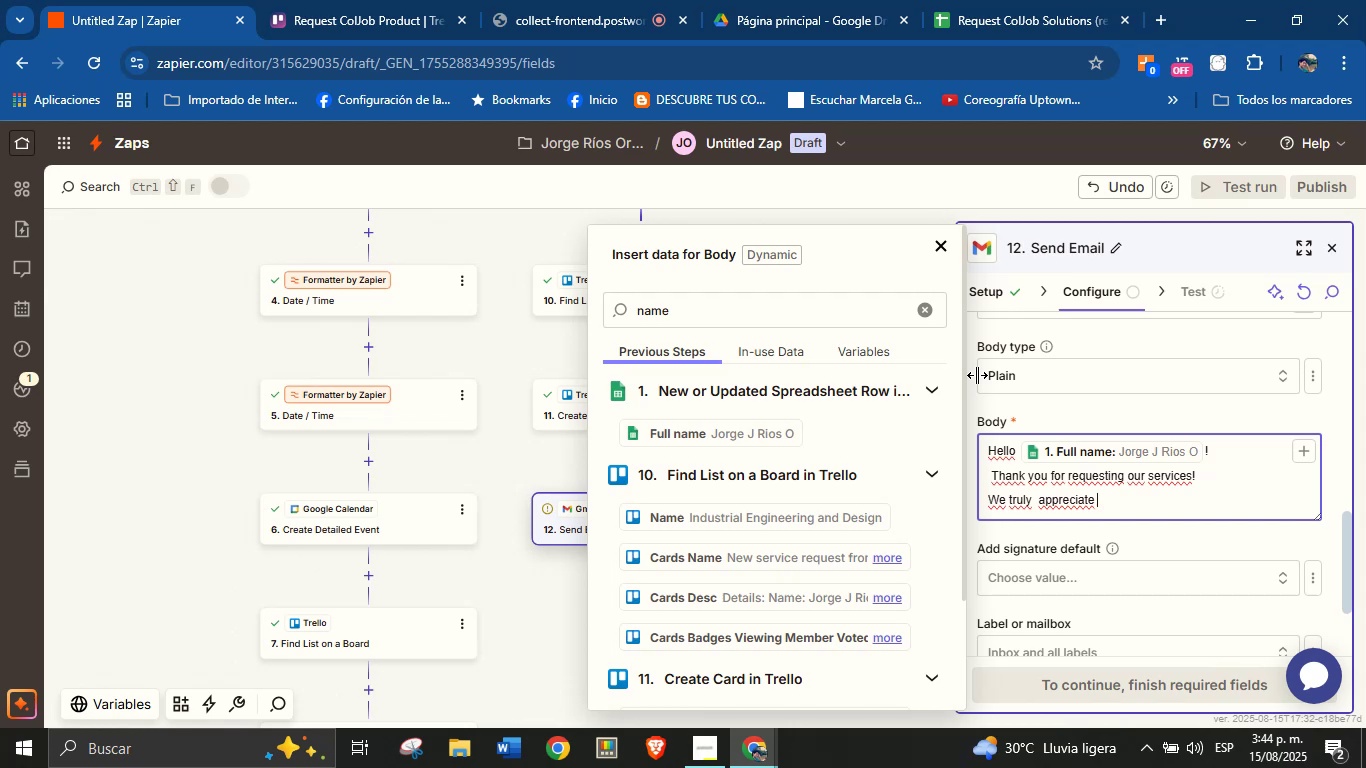 
wait(20.38)
 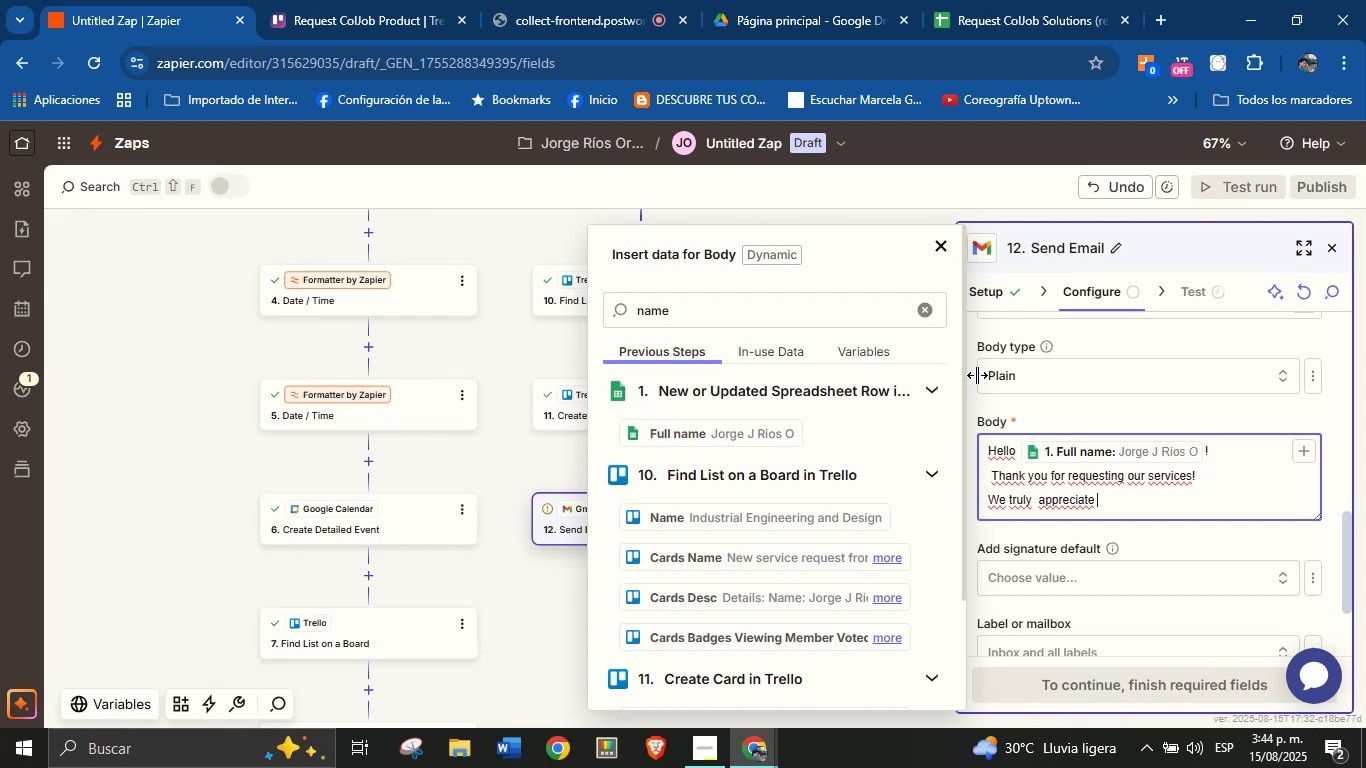 
type(the trust )
 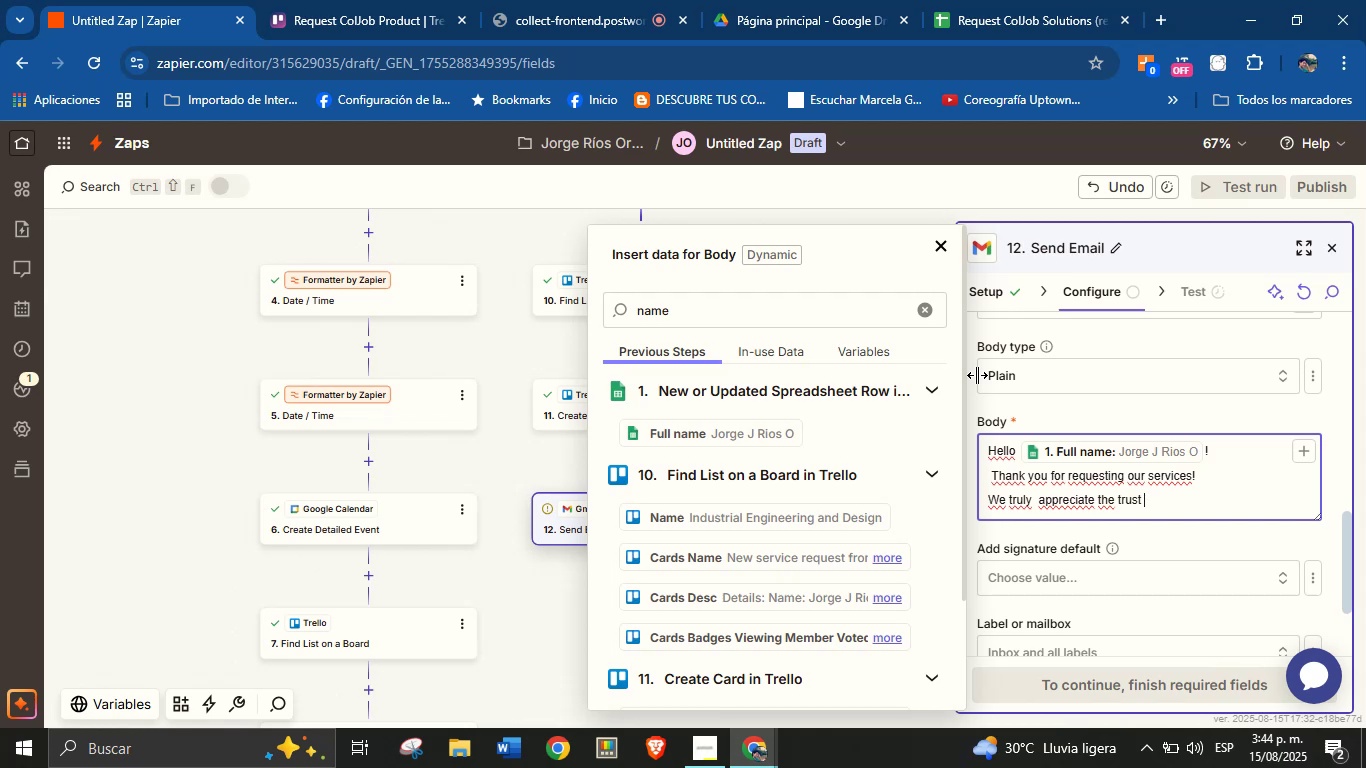 
wait(13.83)
 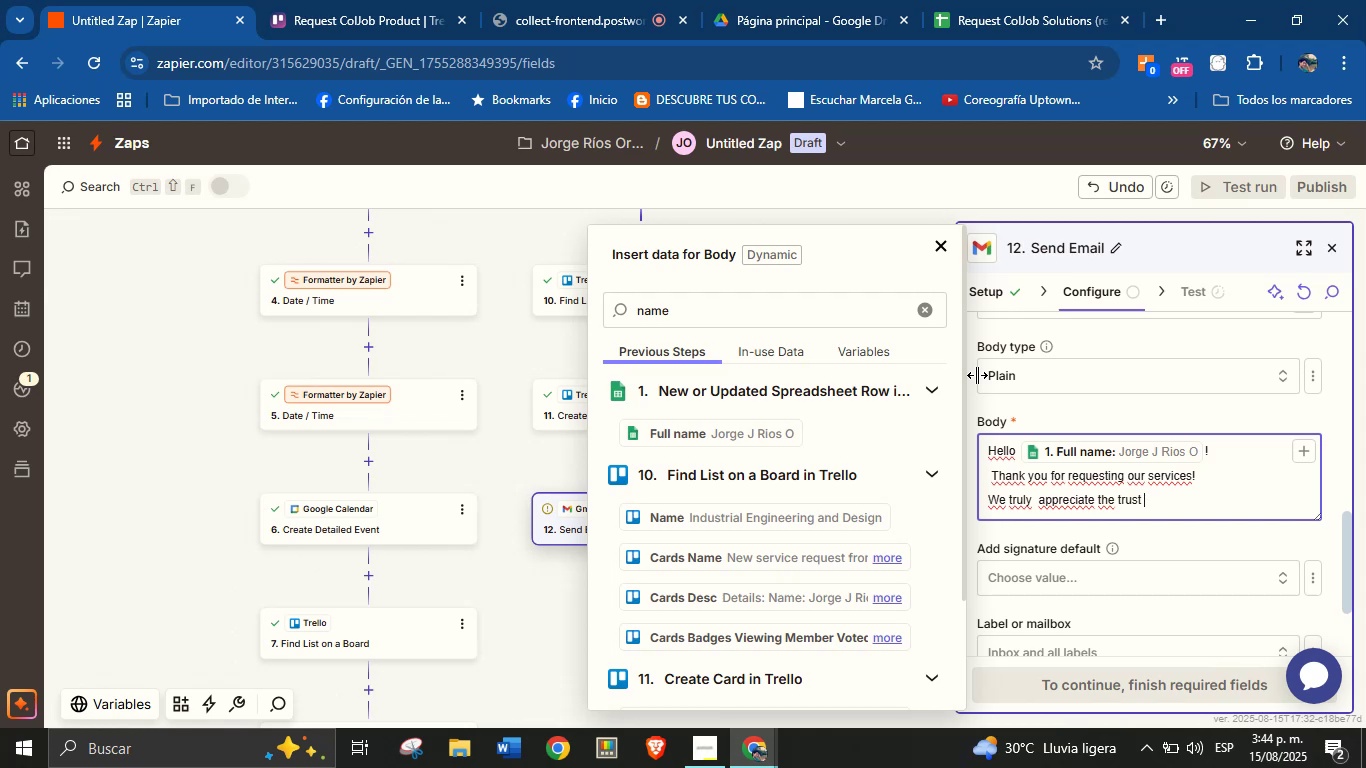 
key(ArrowLeft)
 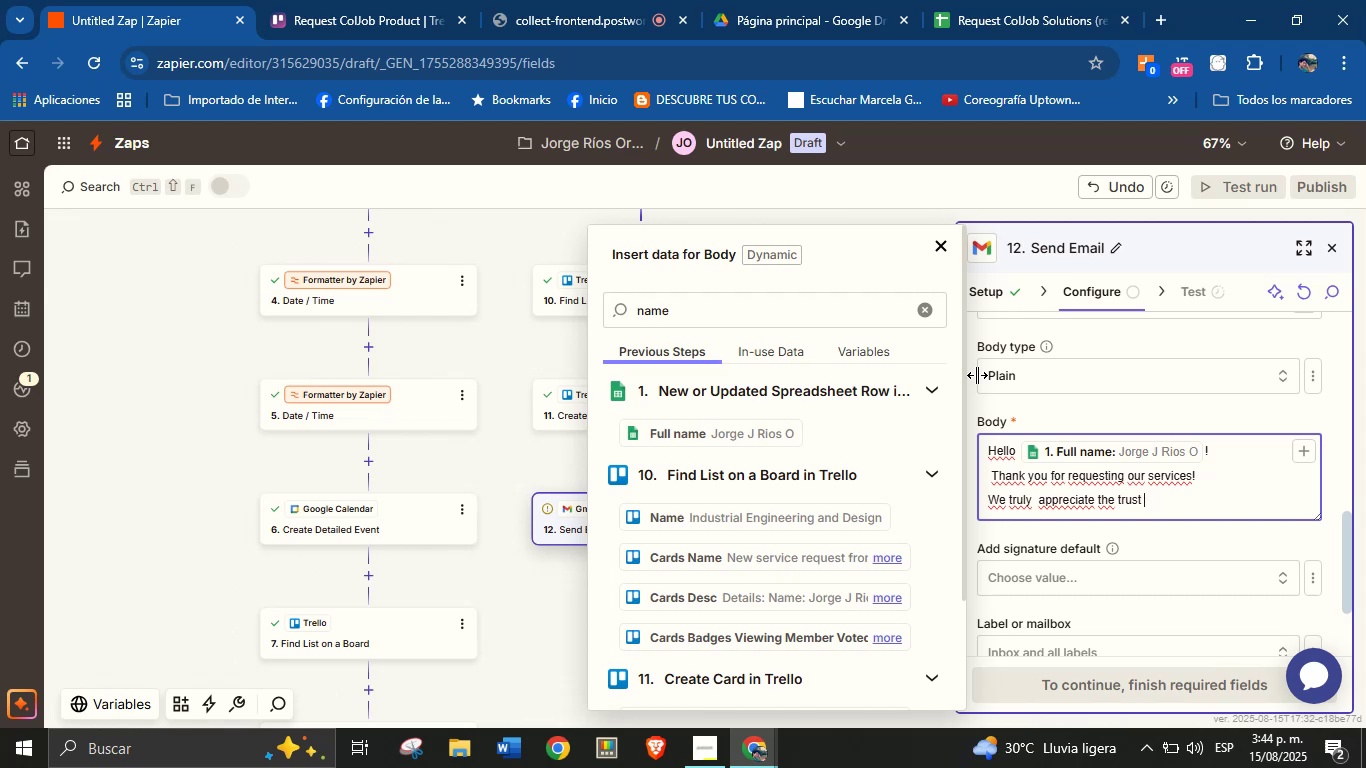 
key(ArrowLeft)
 